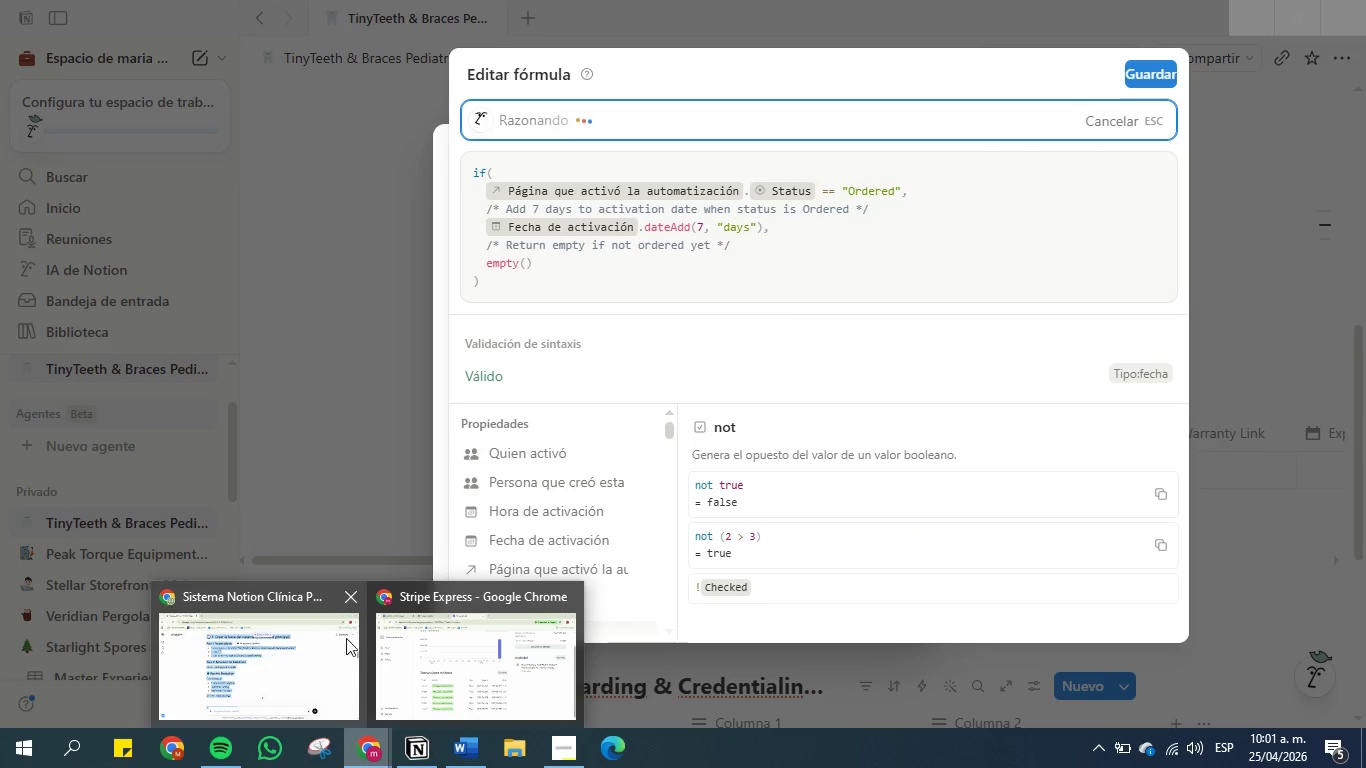 
left_click([433, 632])
 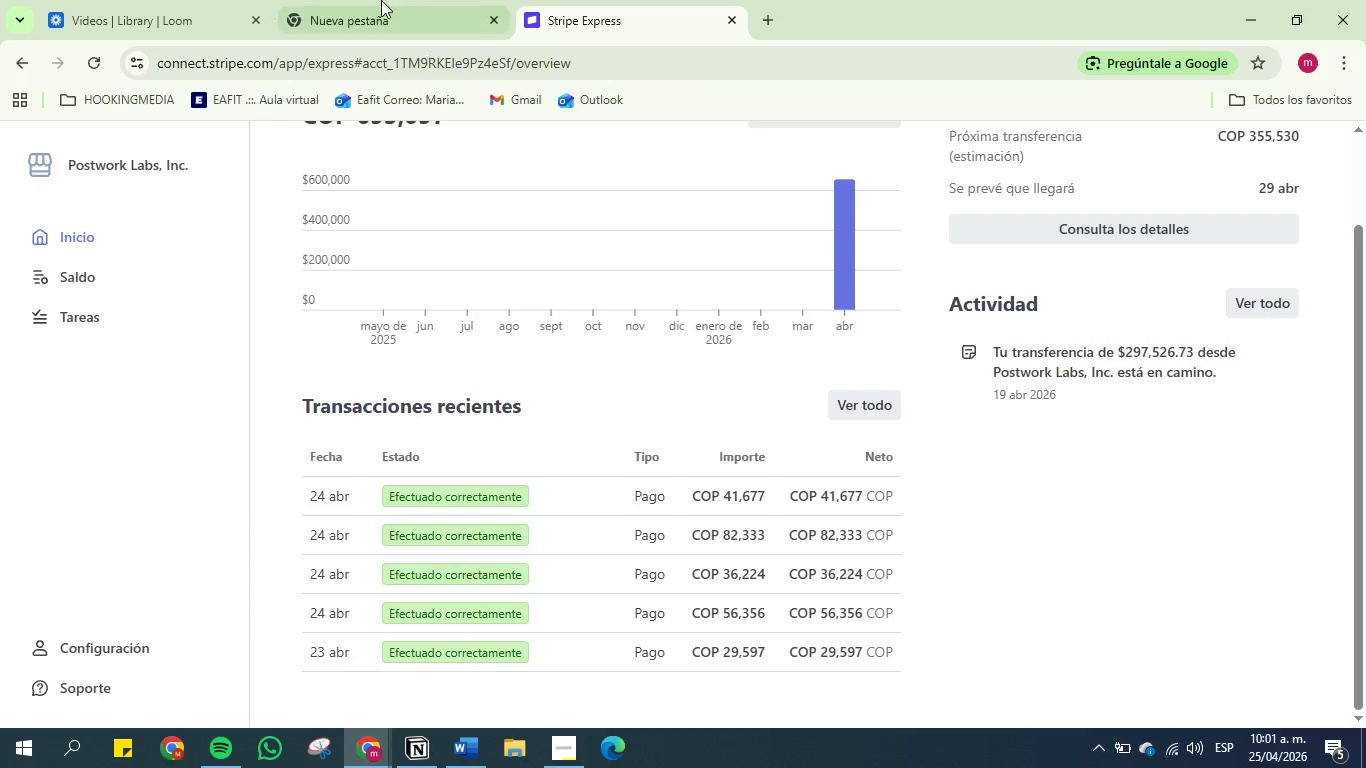 
left_click([339, 0])
 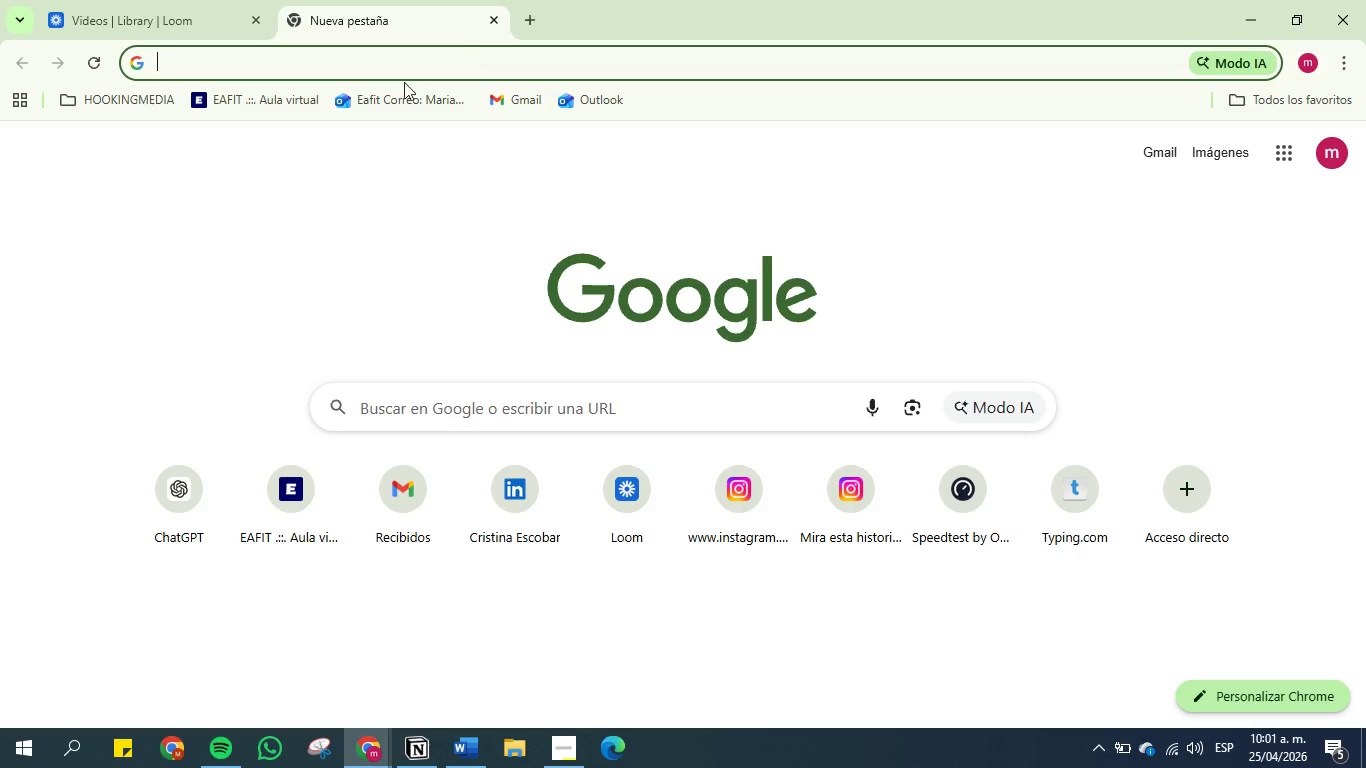 
left_click([362, 66])
 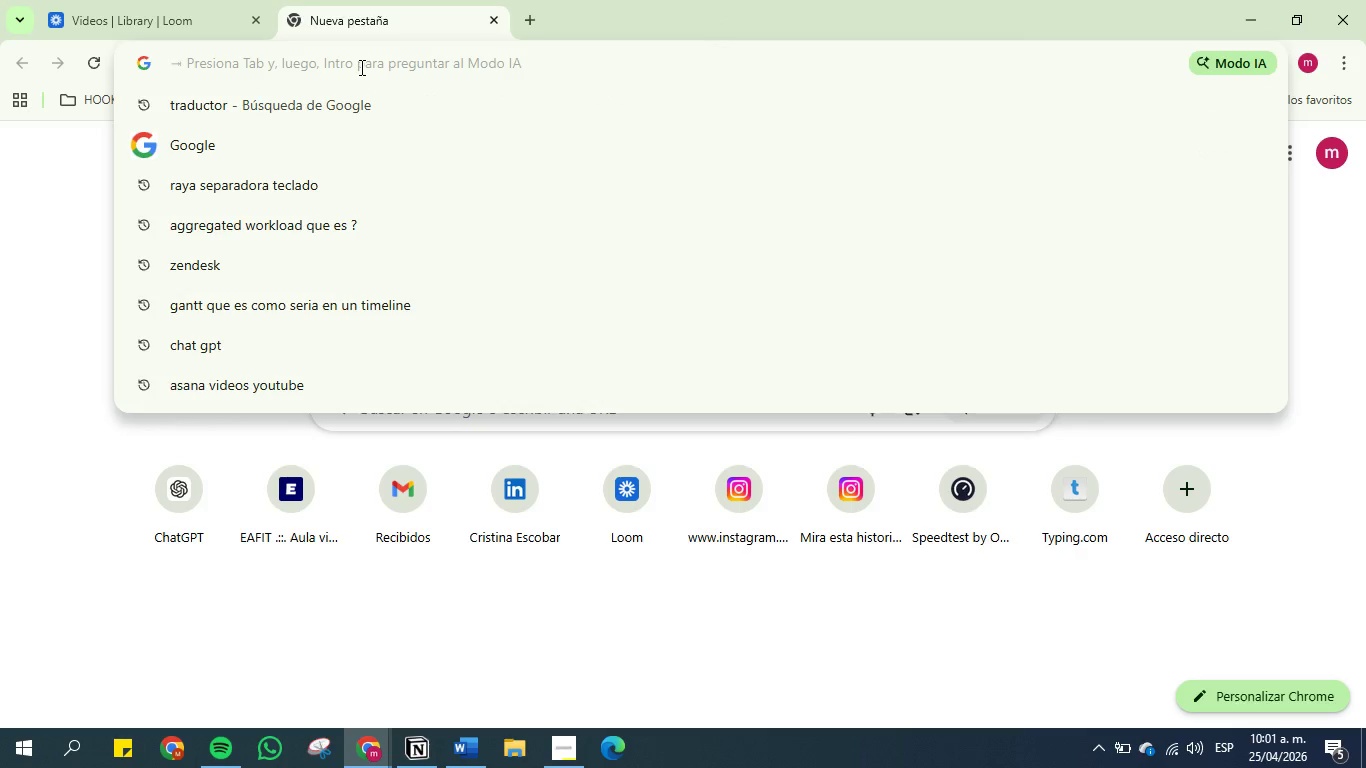 
type(tra)
 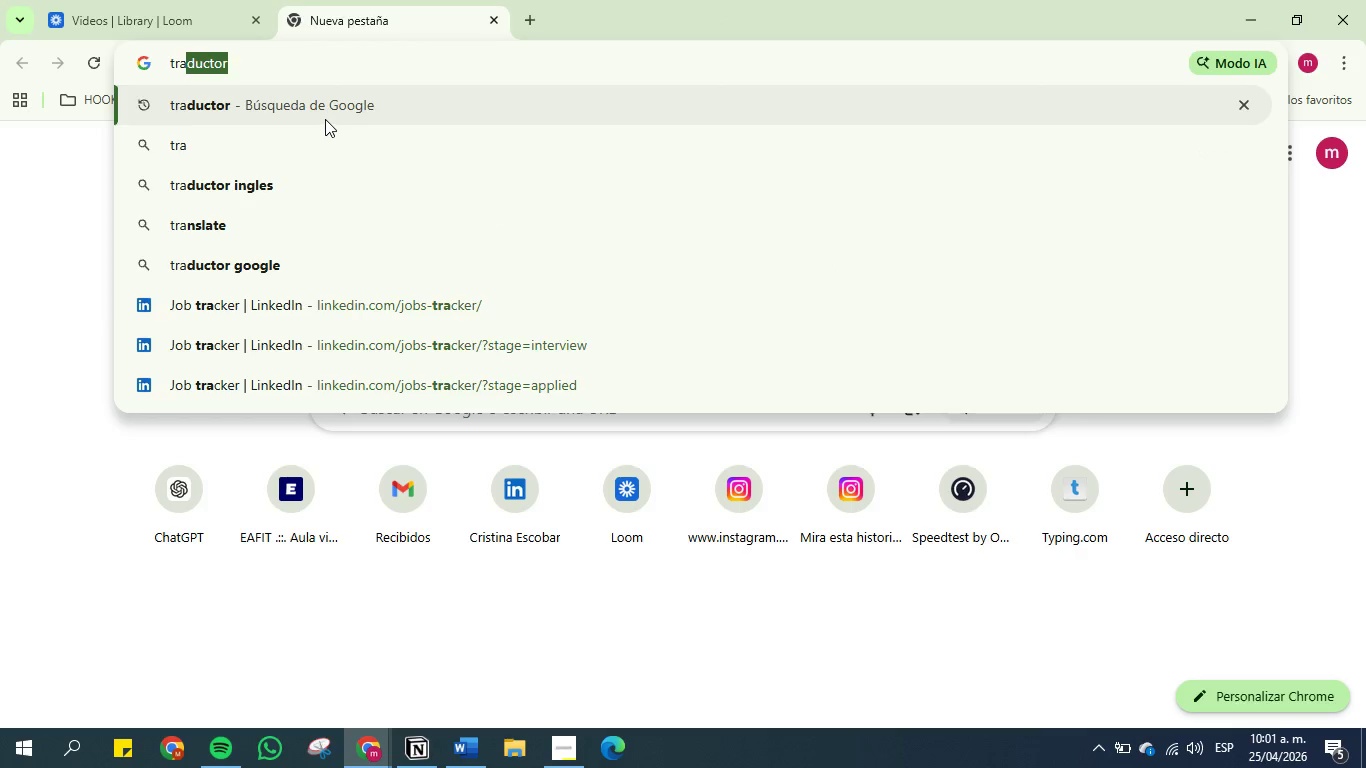 
left_click([325, 119])
 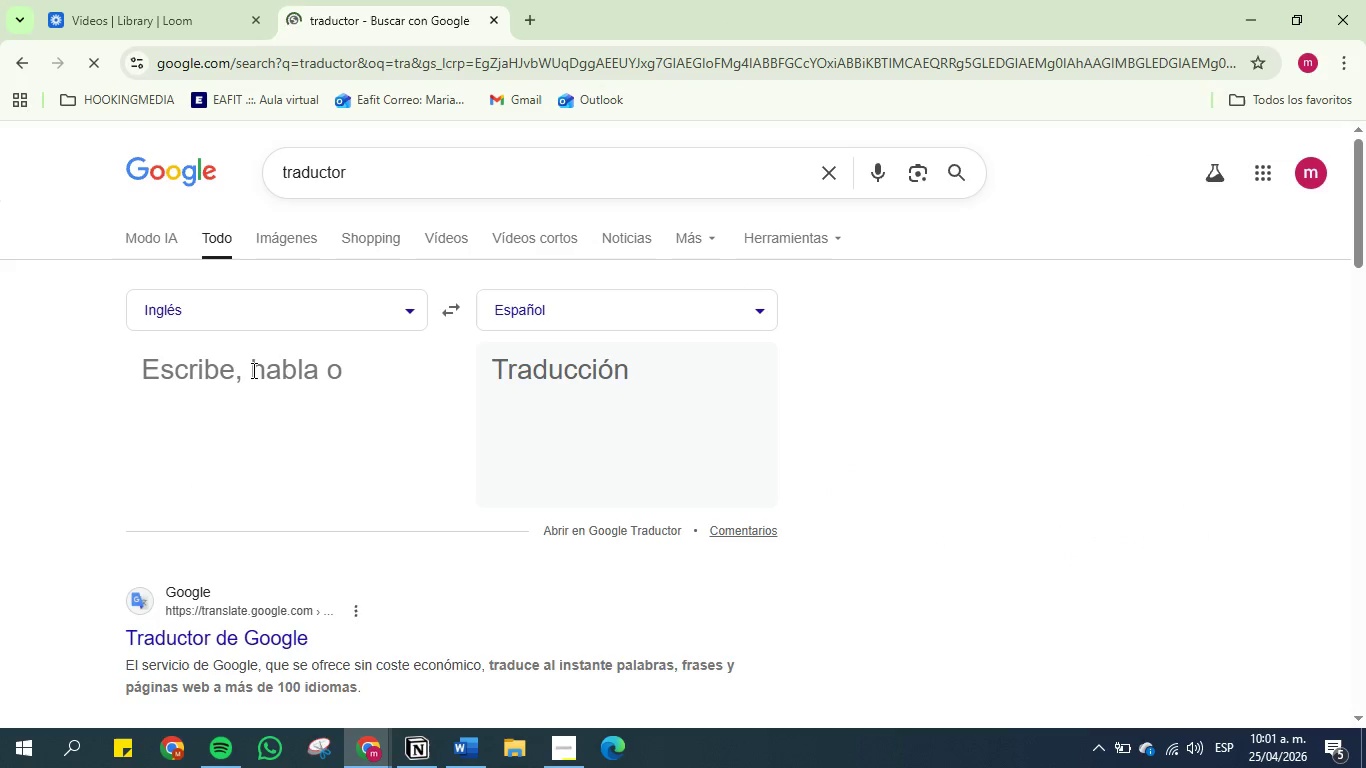 
left_click([238, 413])
 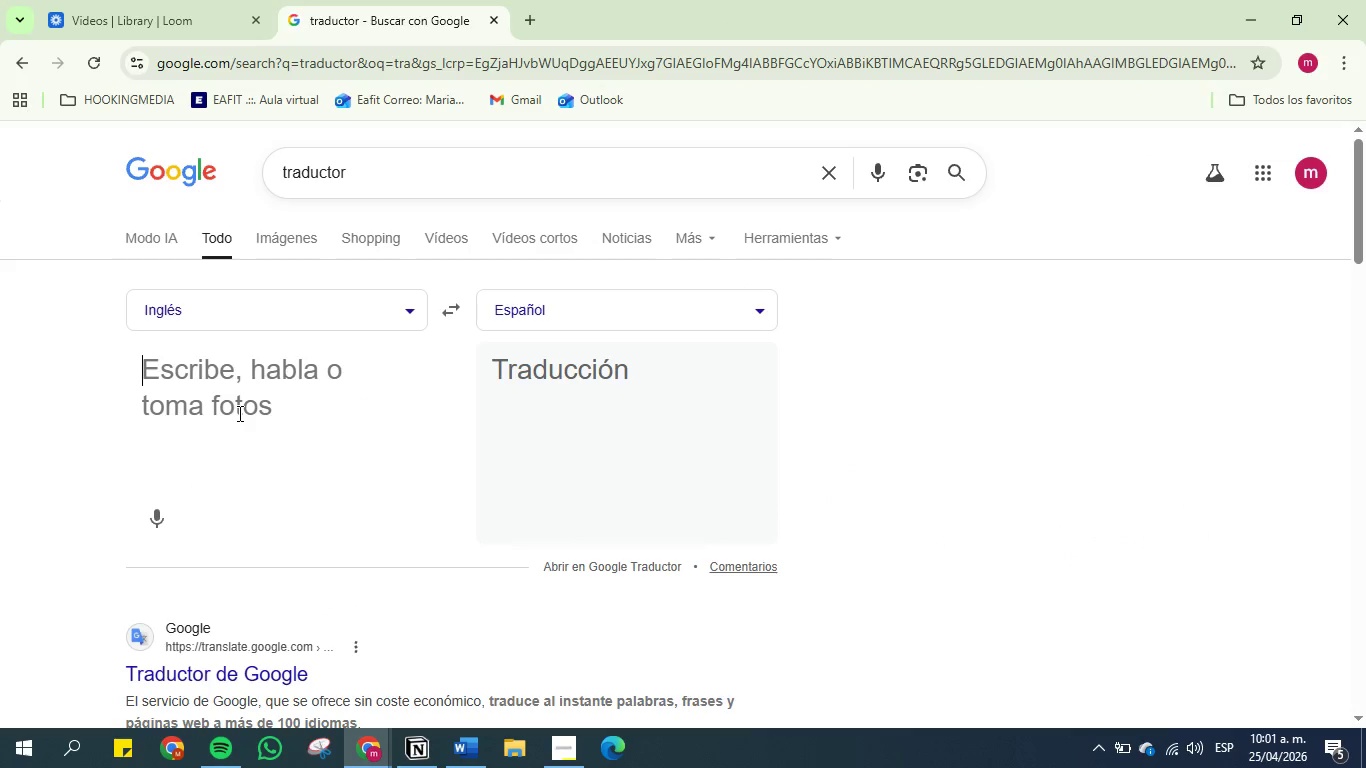 
key(Control+V)
 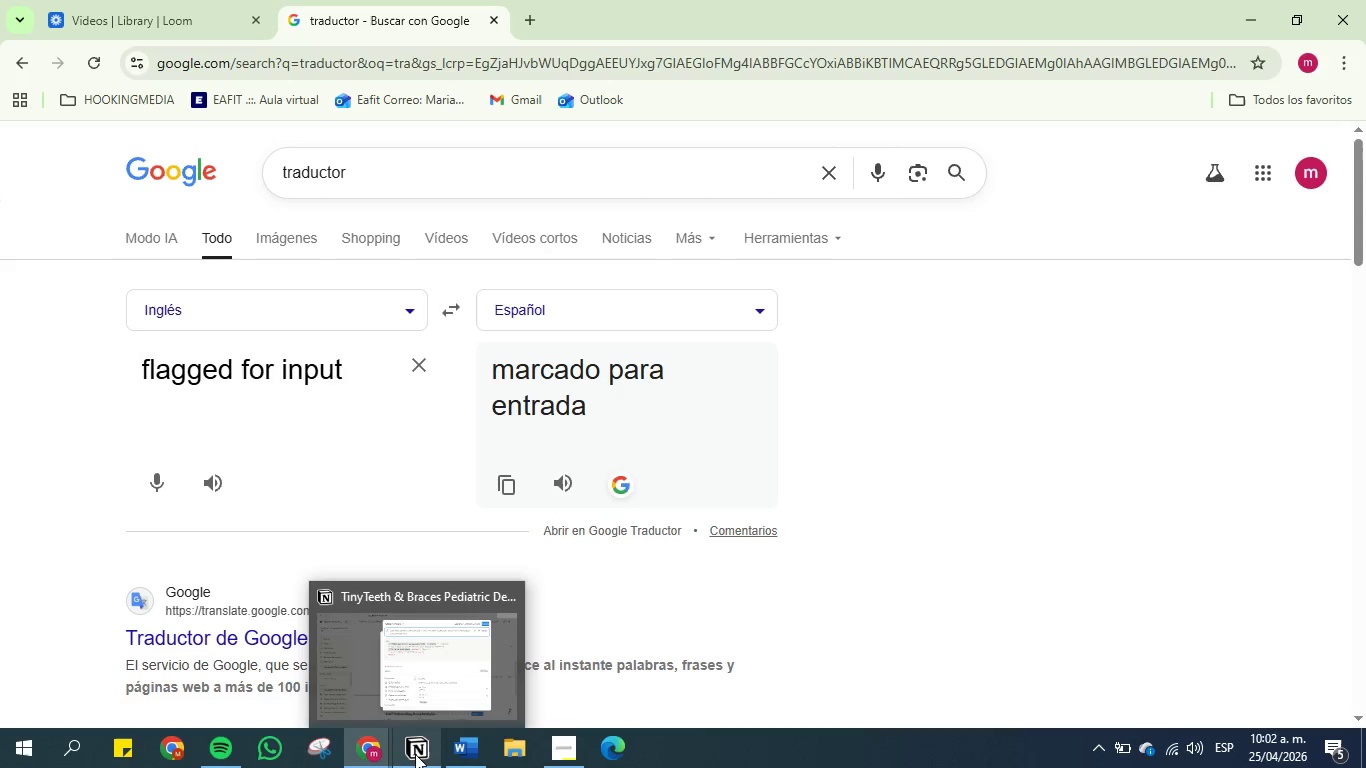 
wait(21.91)
 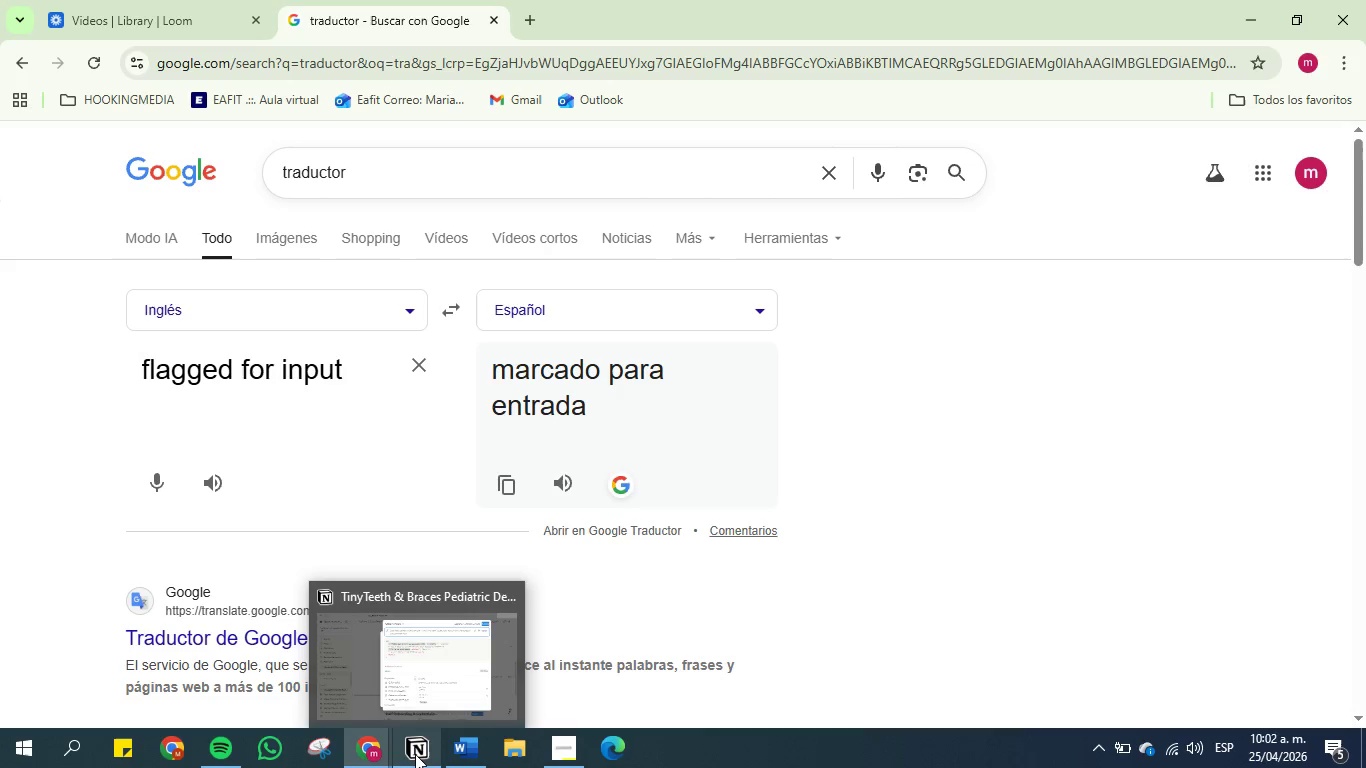 
left_click([415, 754])
 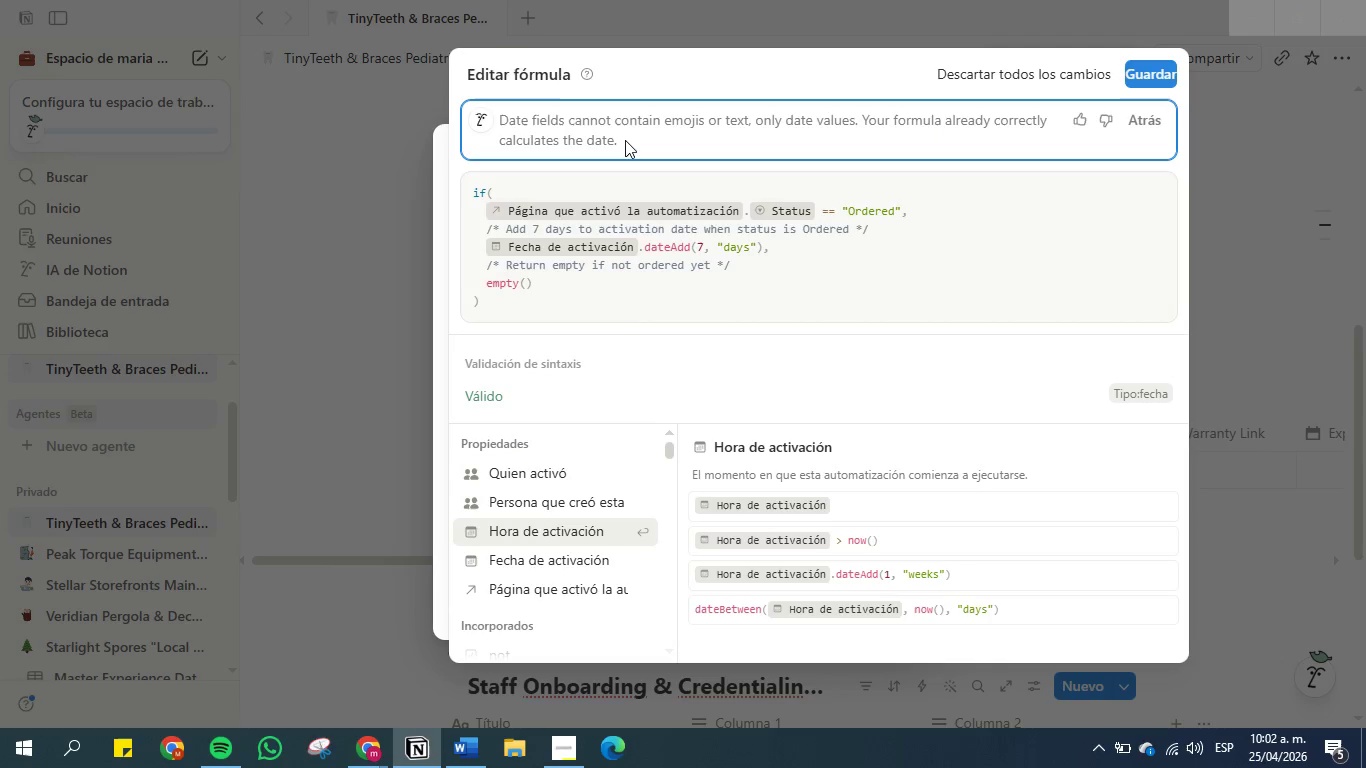 
wait(7.45)
 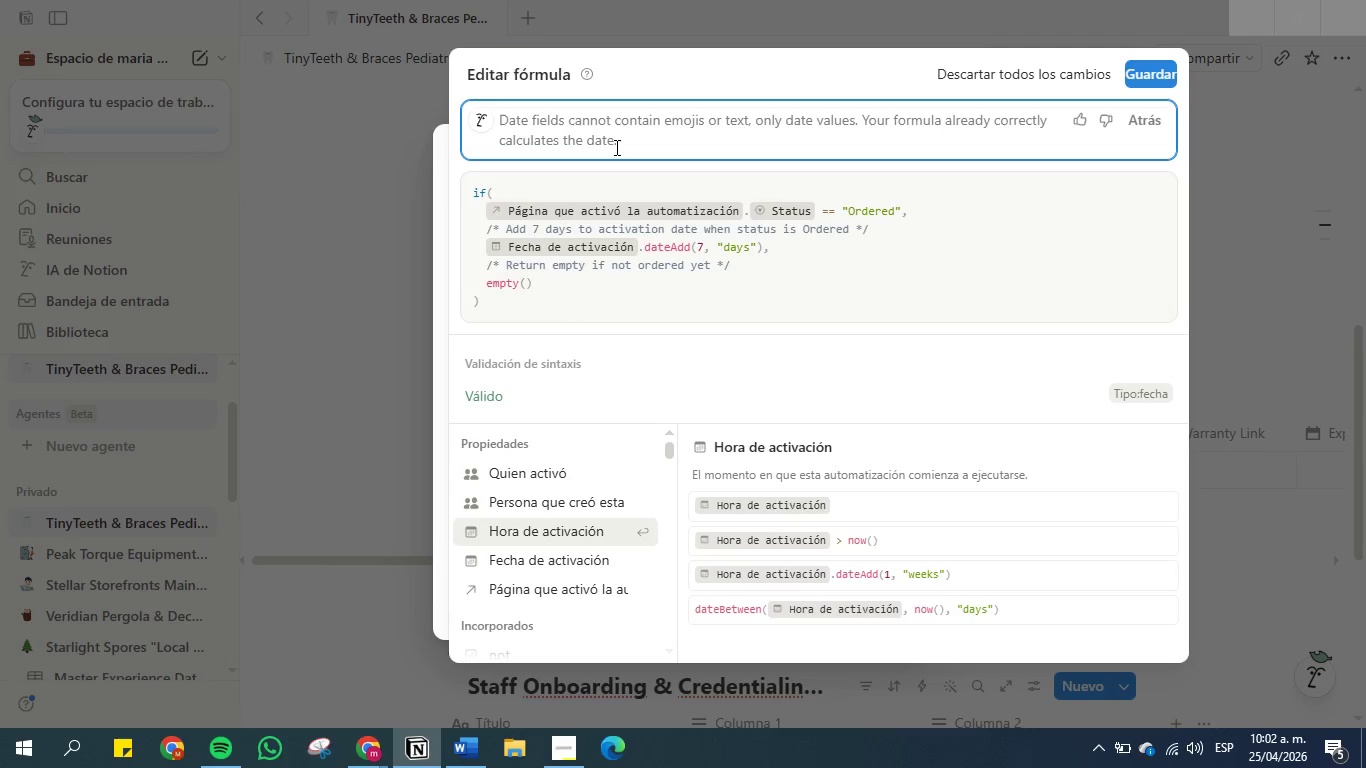 
left_click([1148, 119])
 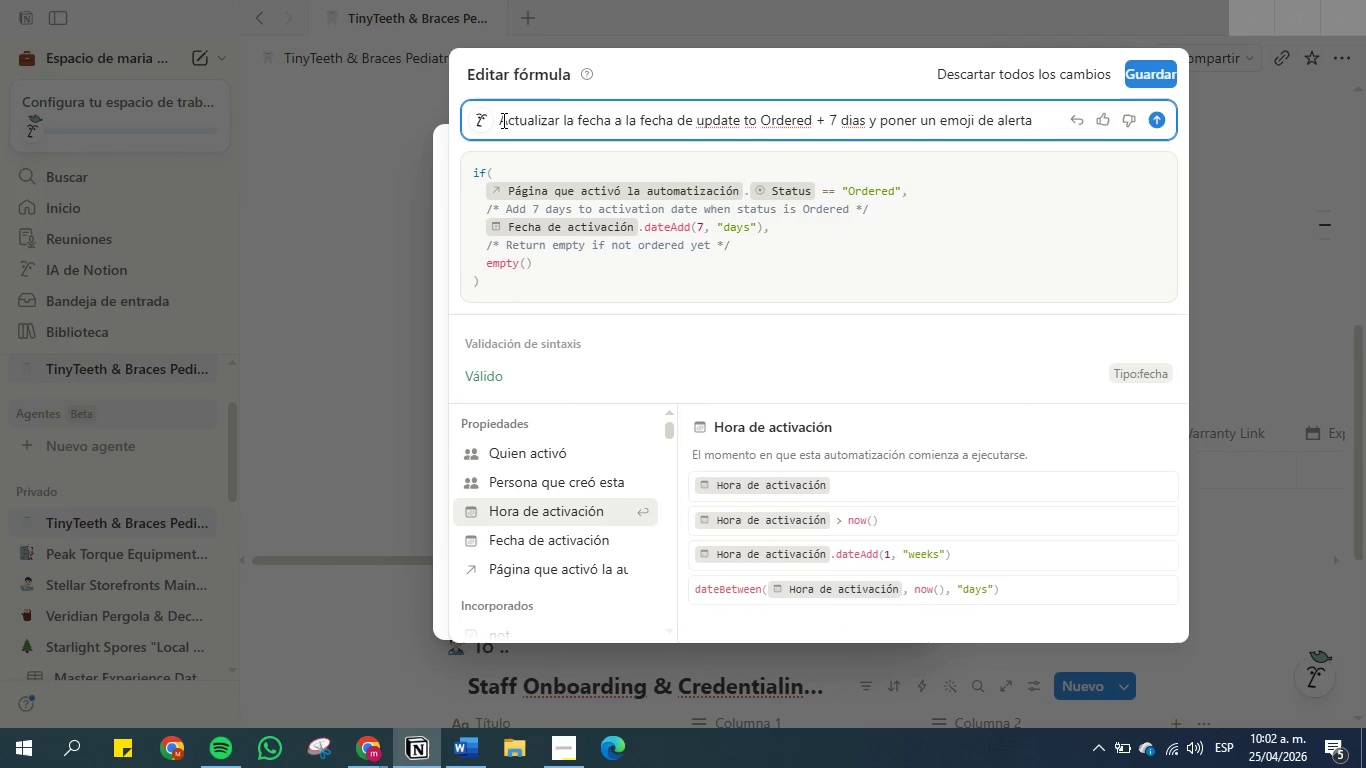 
wait(7.17)
 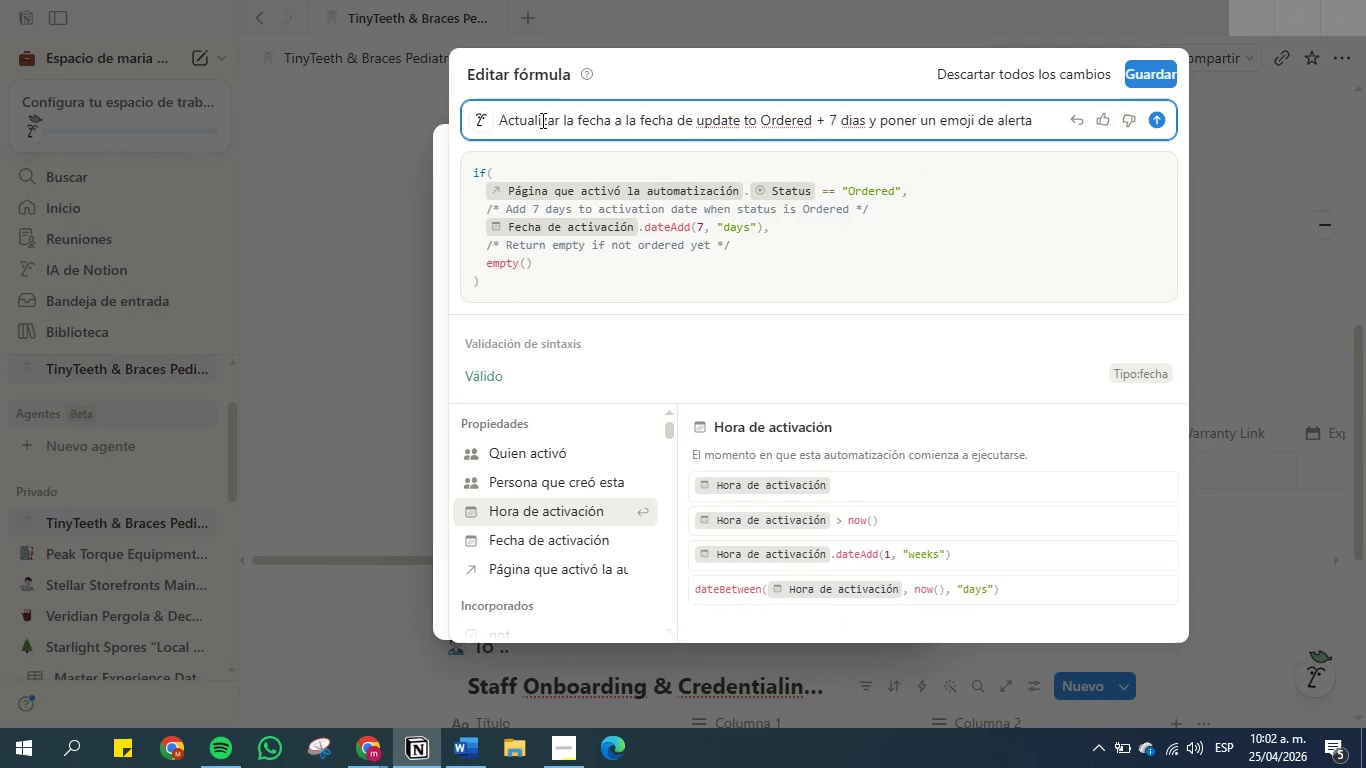 
left_click([538, 120])
 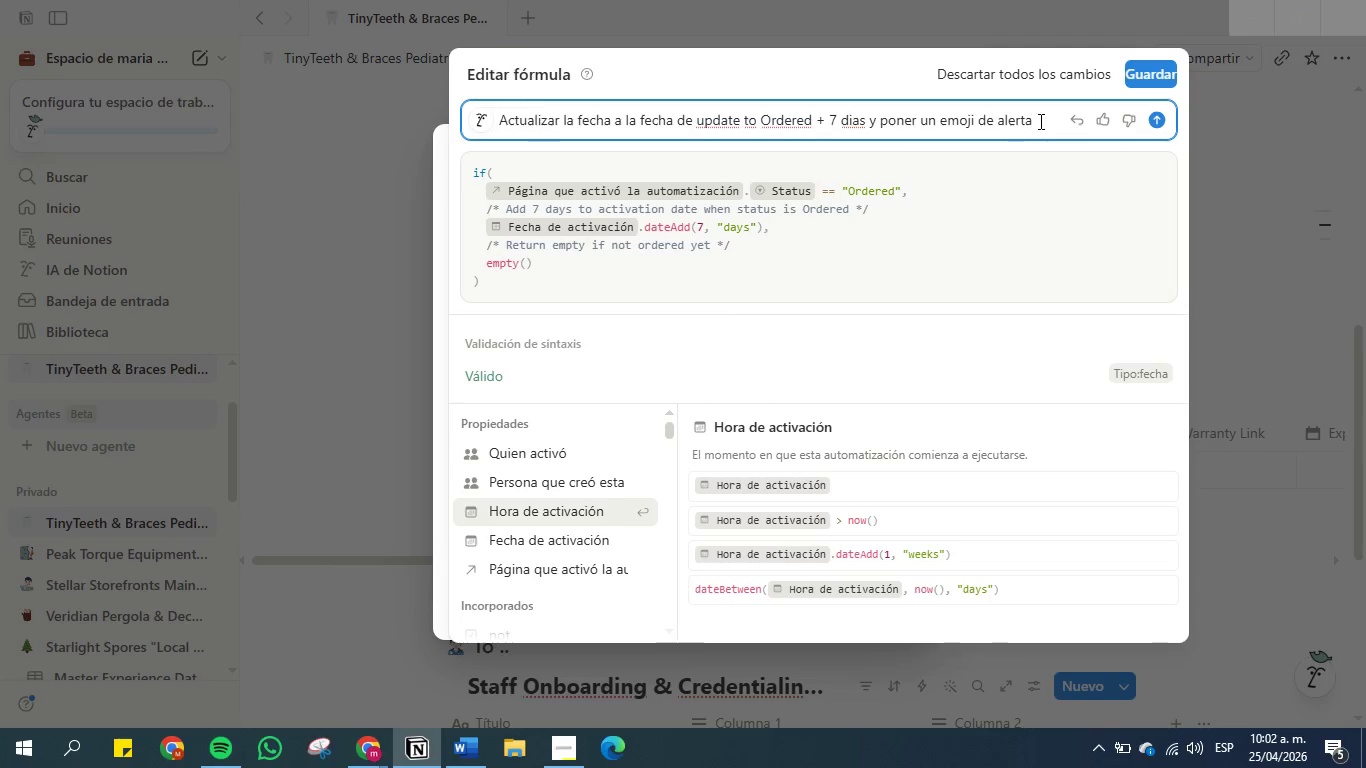 
left_click_drag(start_coordinate=[1041, 121], to_coordinate=[816, 125])
 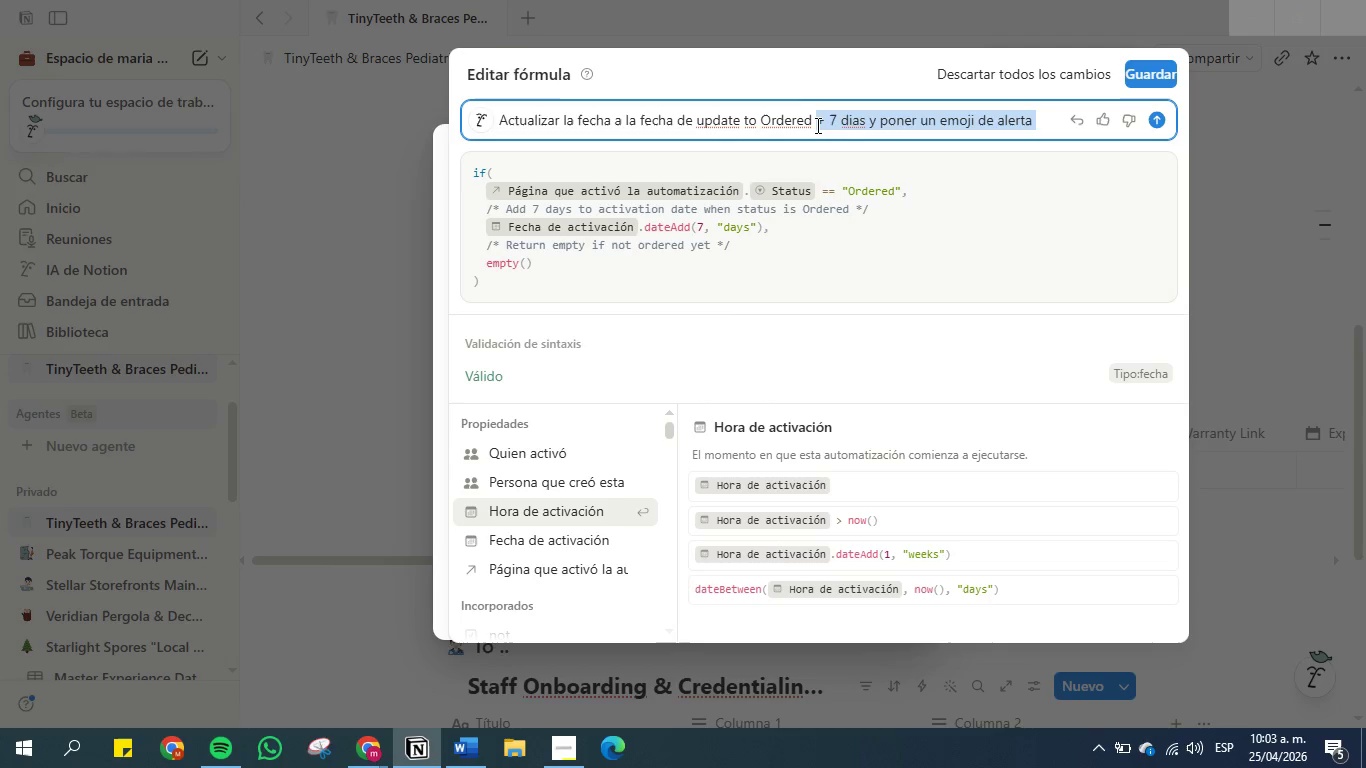 
key(Backspace)
 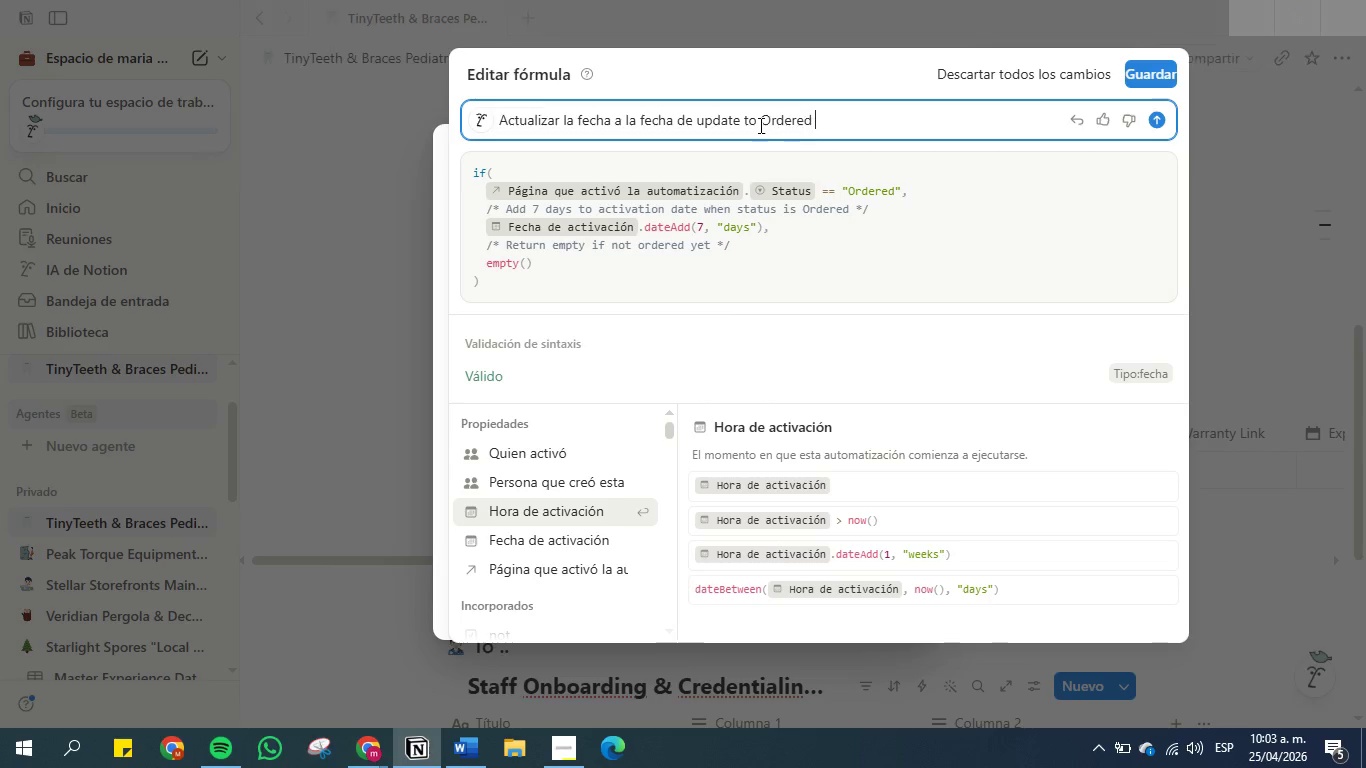 
left_click([759, 125])
 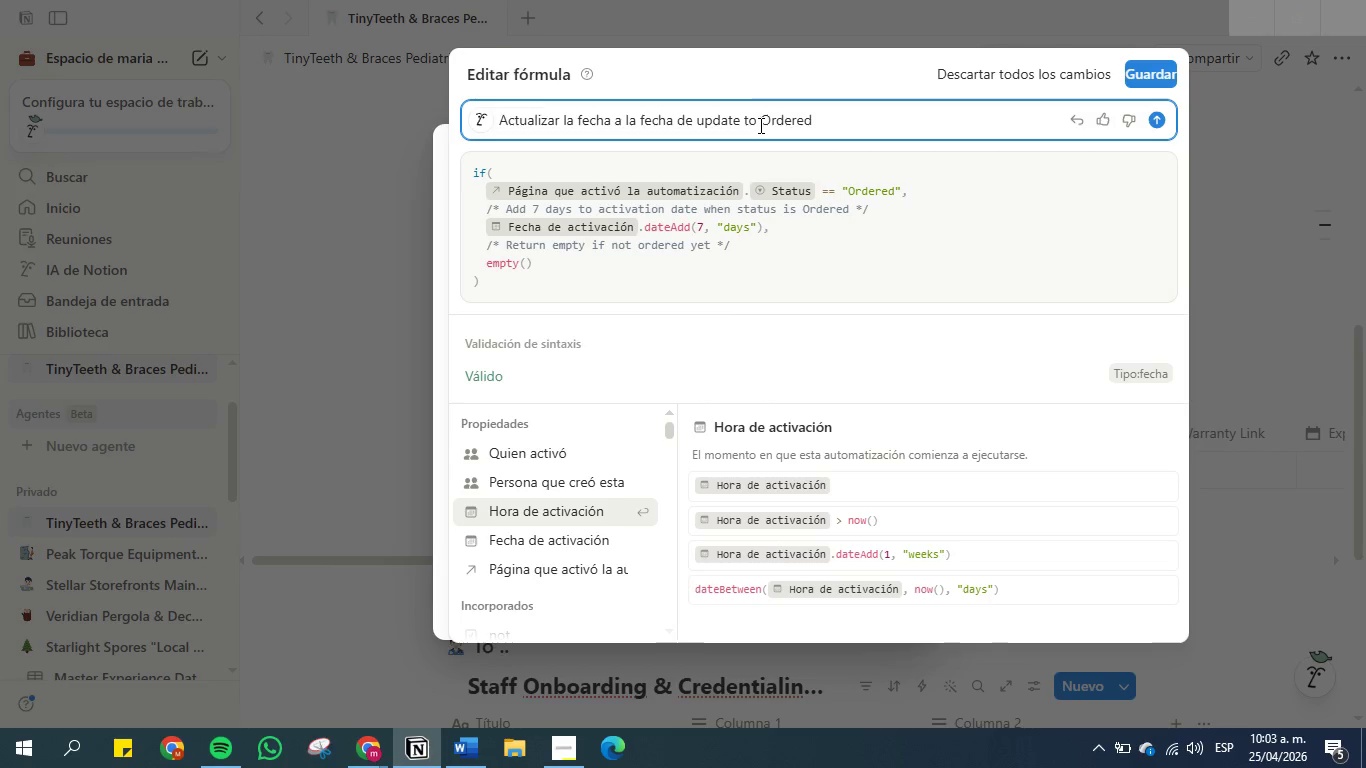 
hold_key(key=ArrowLeft, duration=1.5)
 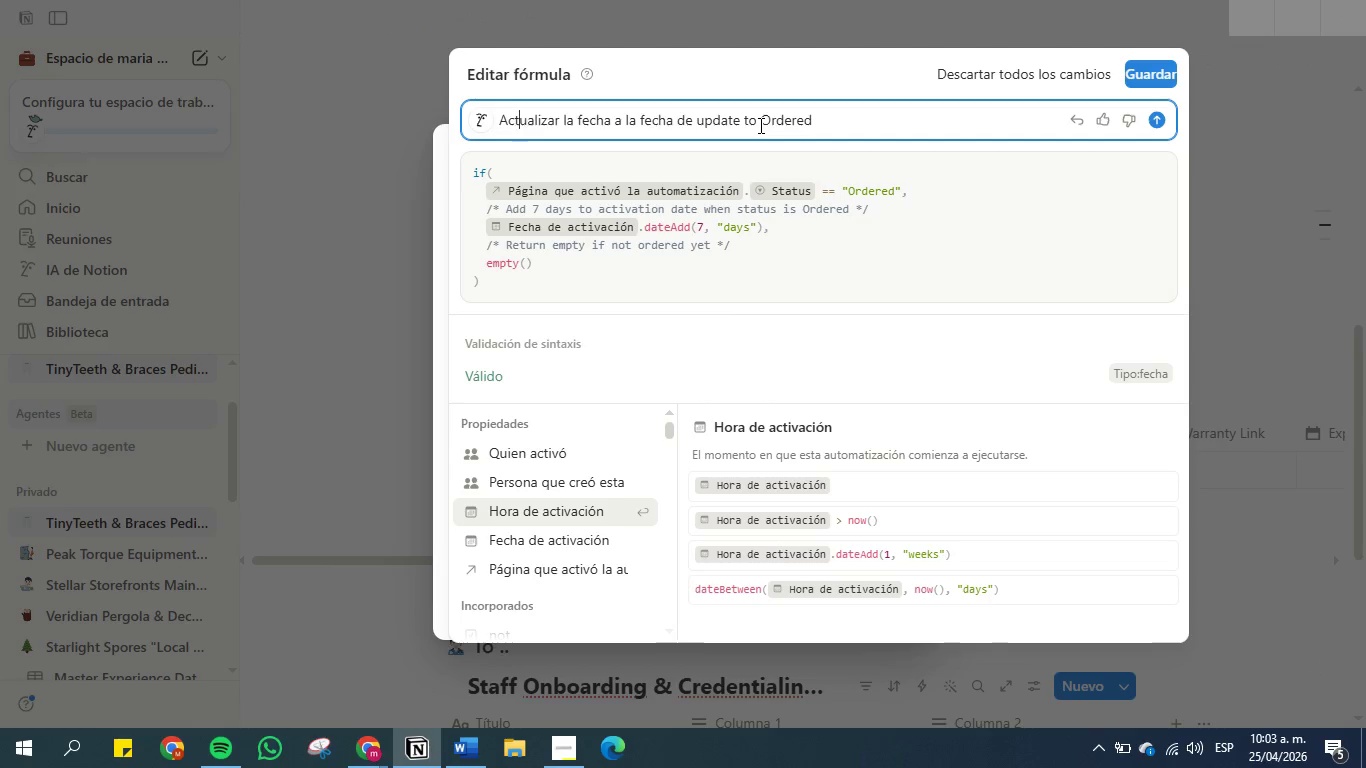 
hold_key(key=ArrowLeft, duration=0.97)
 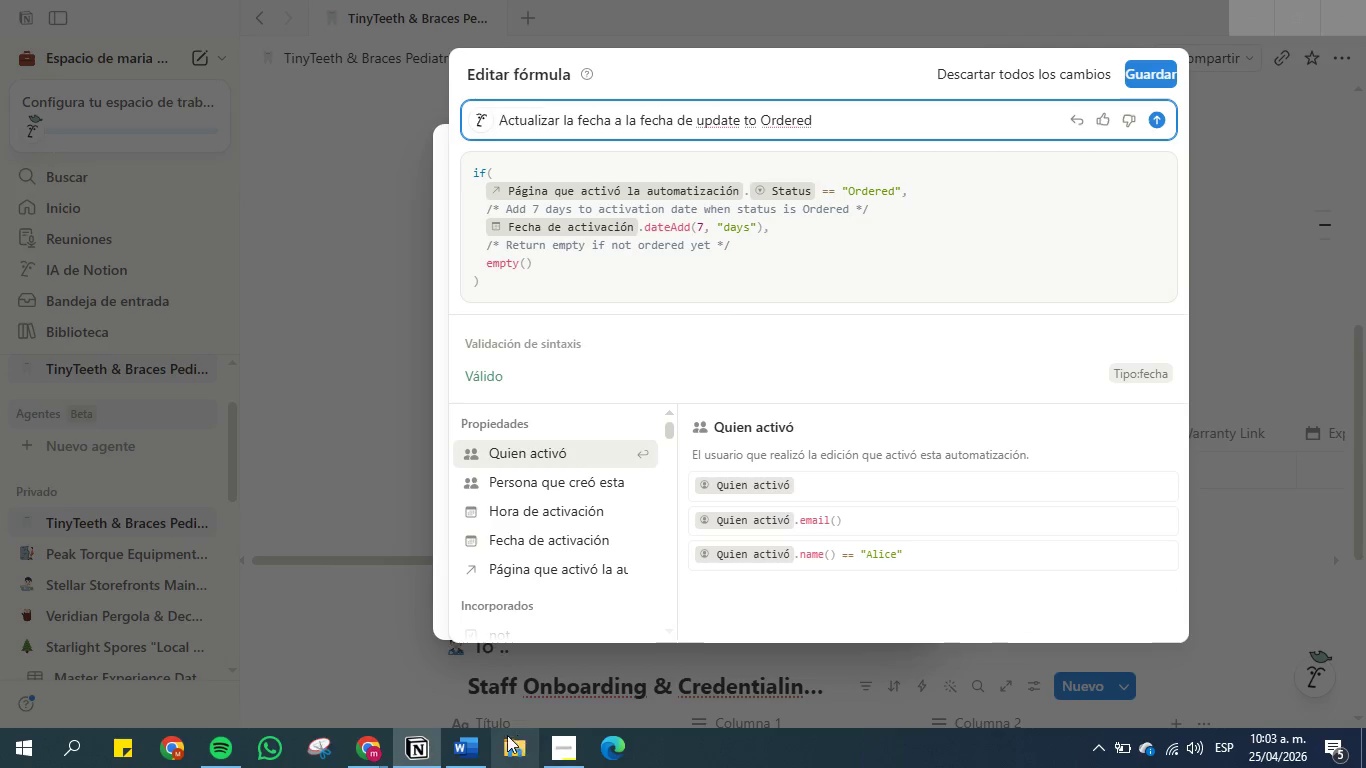 
left_click([477, 744])
 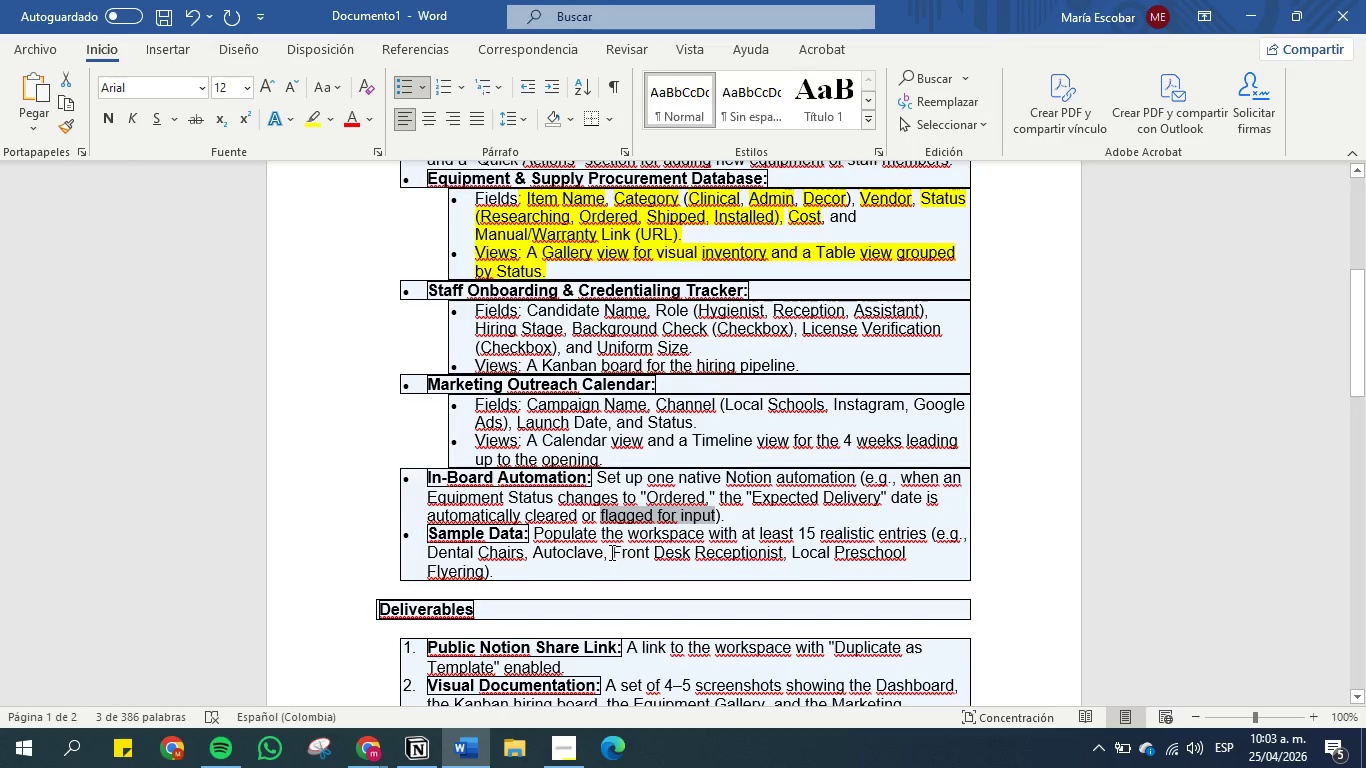 
left_click([624, 534])
 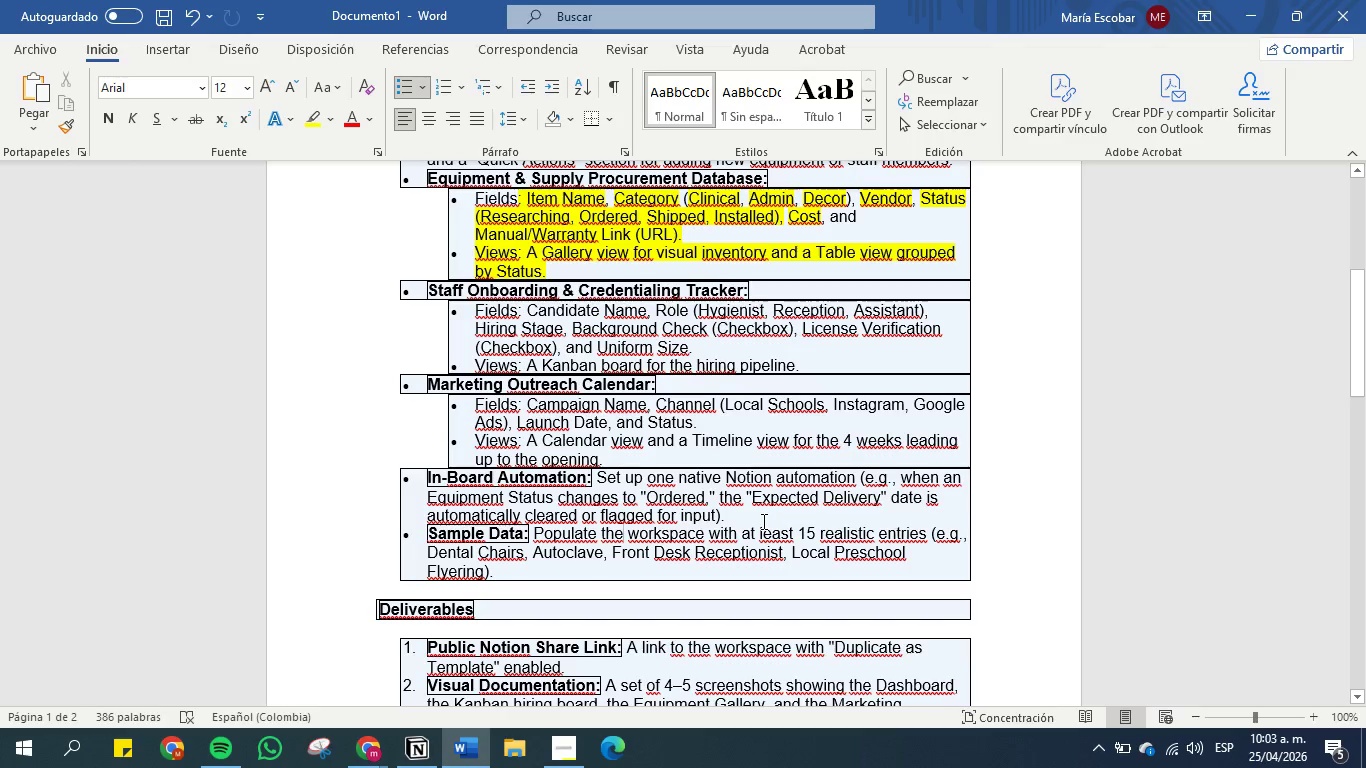 
wait(12.52)
 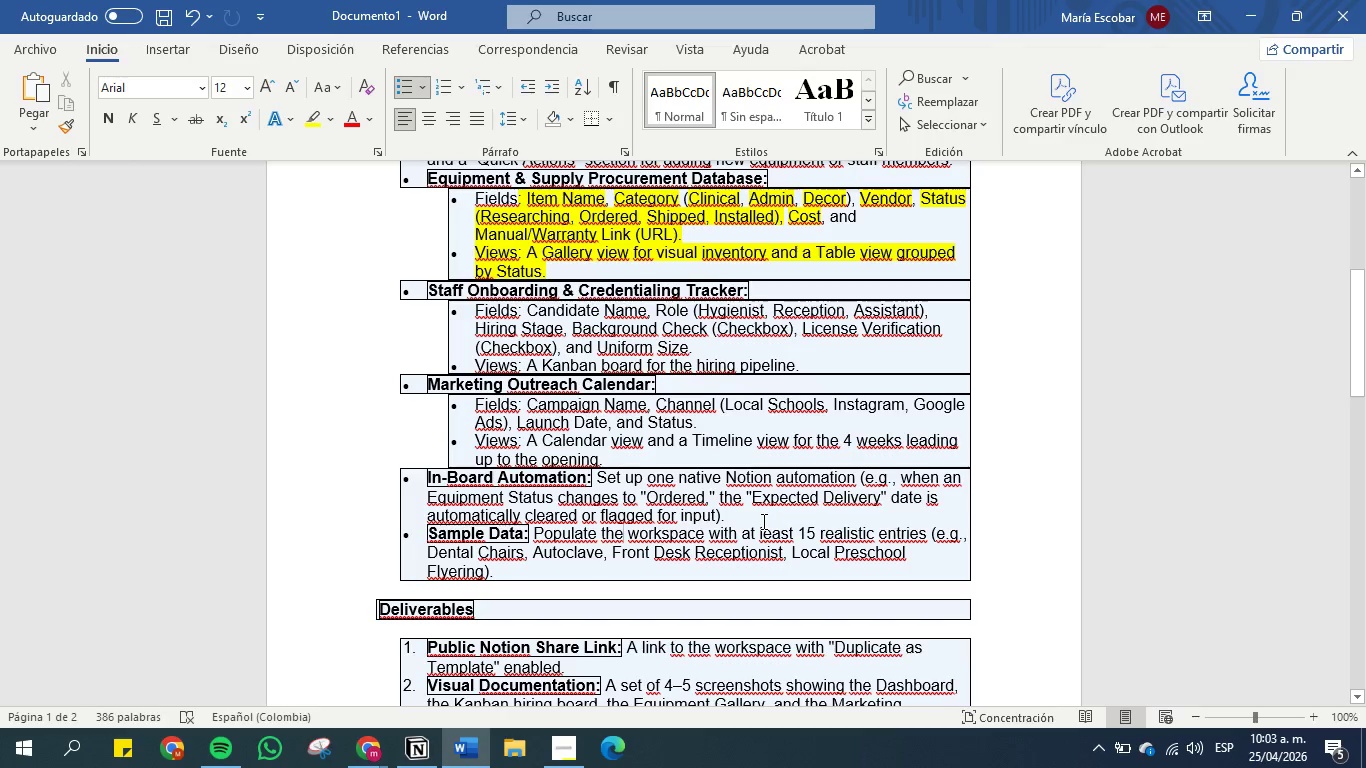 
left_click_drag(start_coordinate=[899, 479], to_coordinate=[563, 518])
 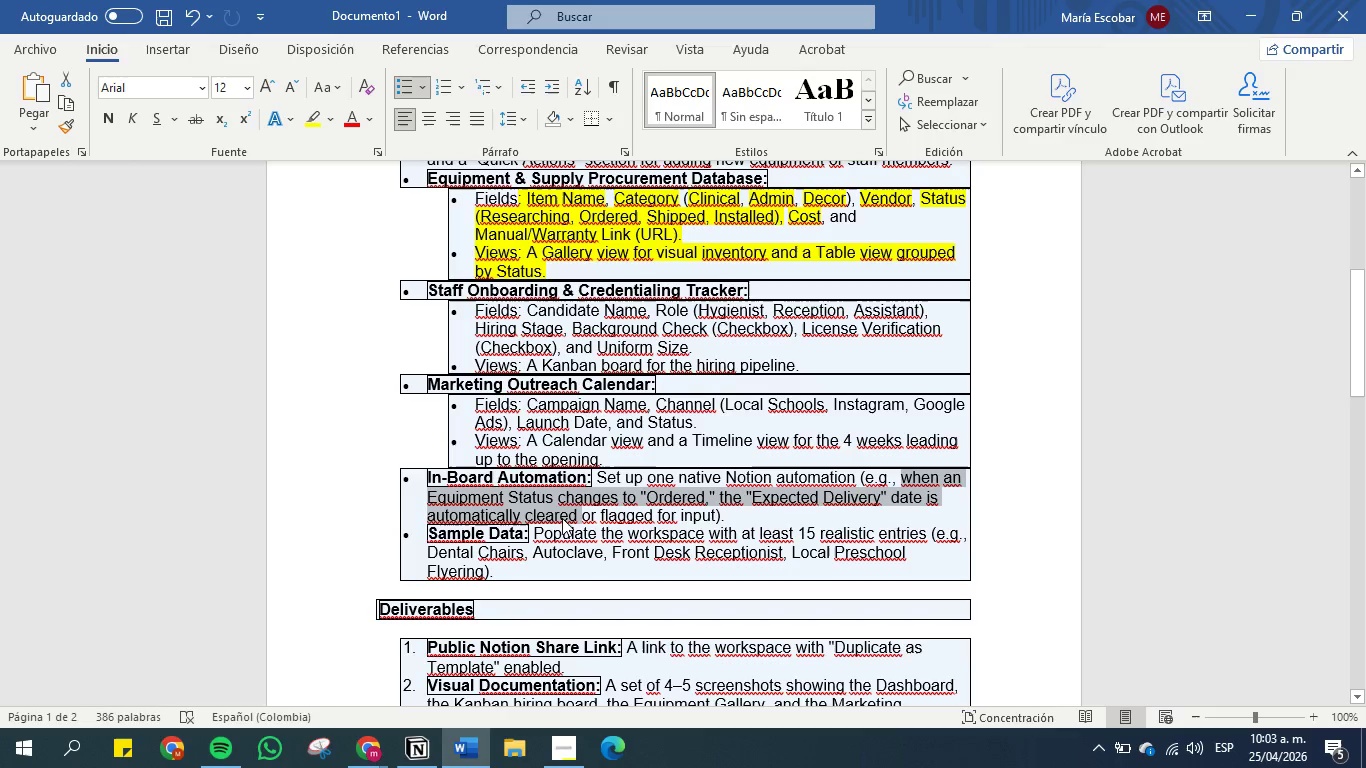 
hold_key(key=ControlLeft, duration=0.7)
 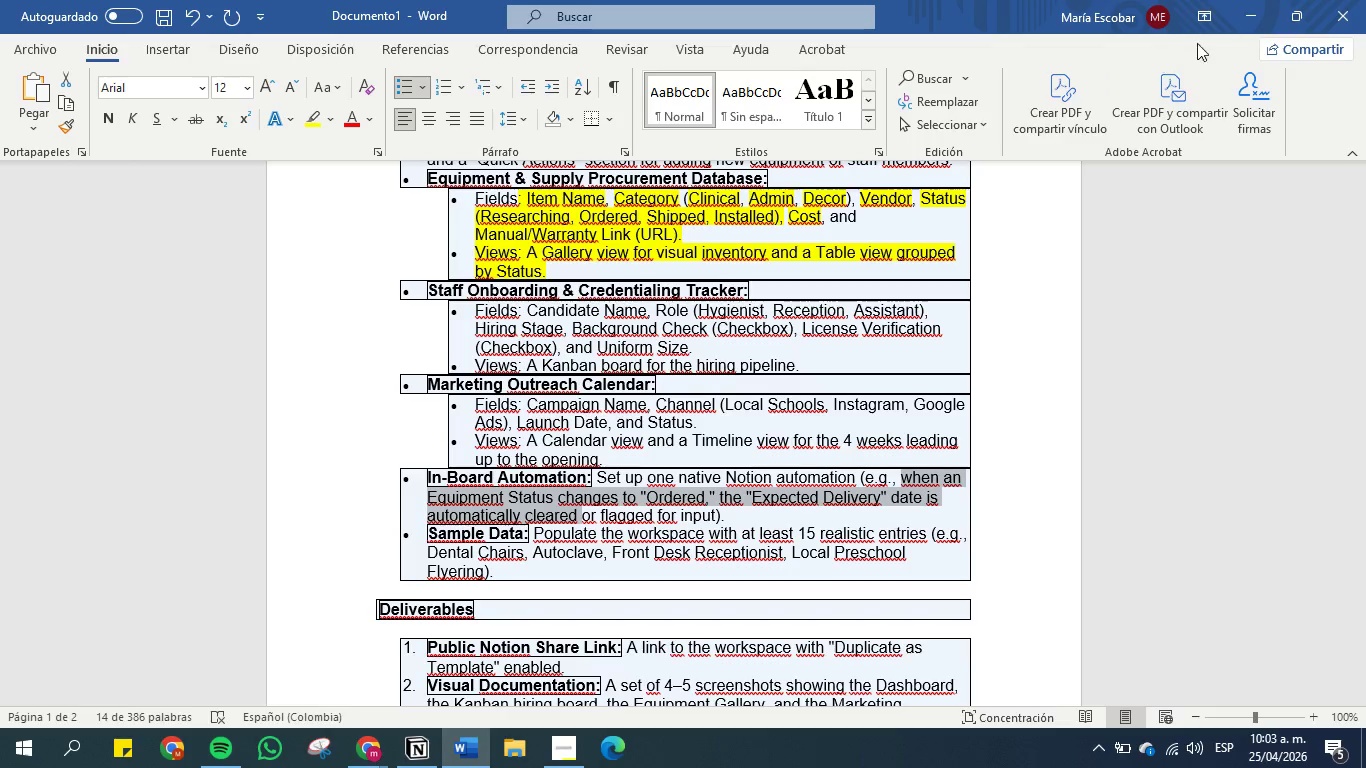 
left_click([1250, 13])
 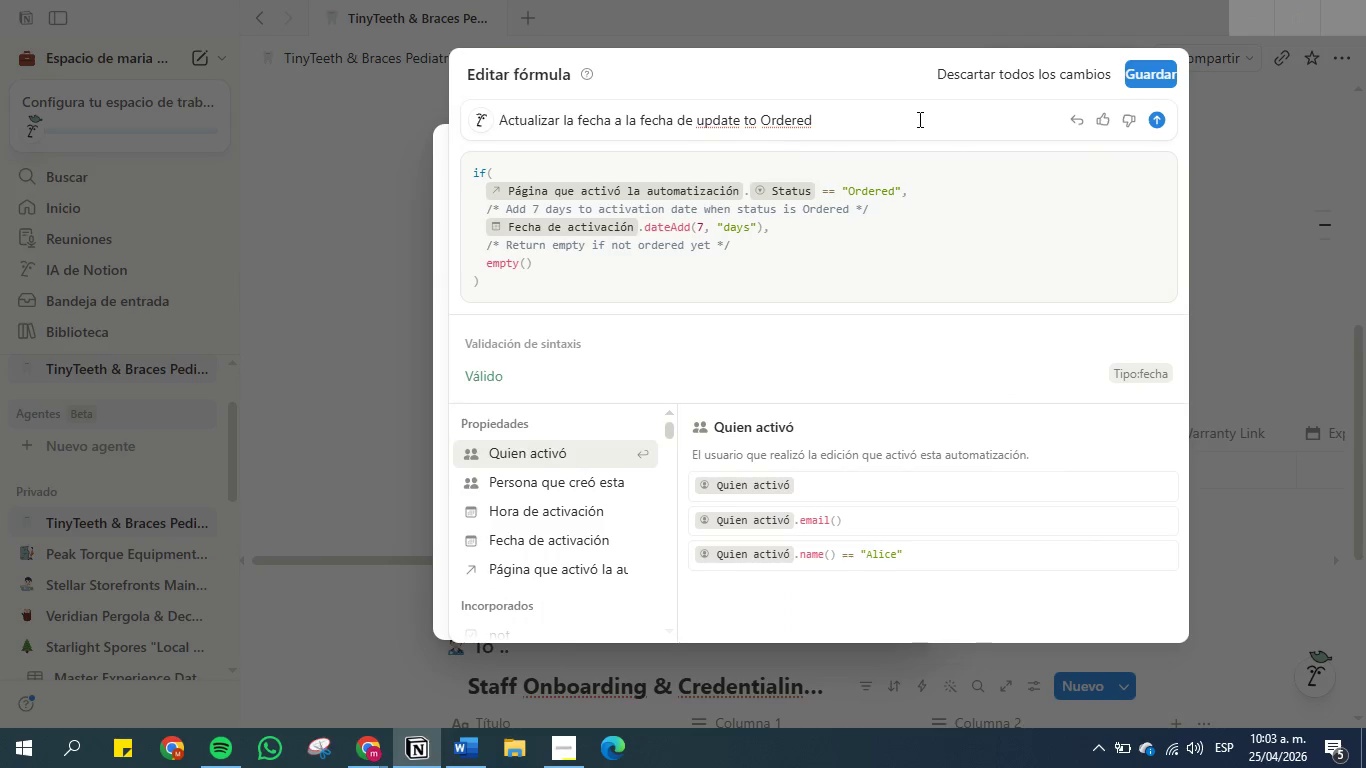 
left_click_drag(start_coordinate=[903, 130], to_coordinate=[473, 117])
 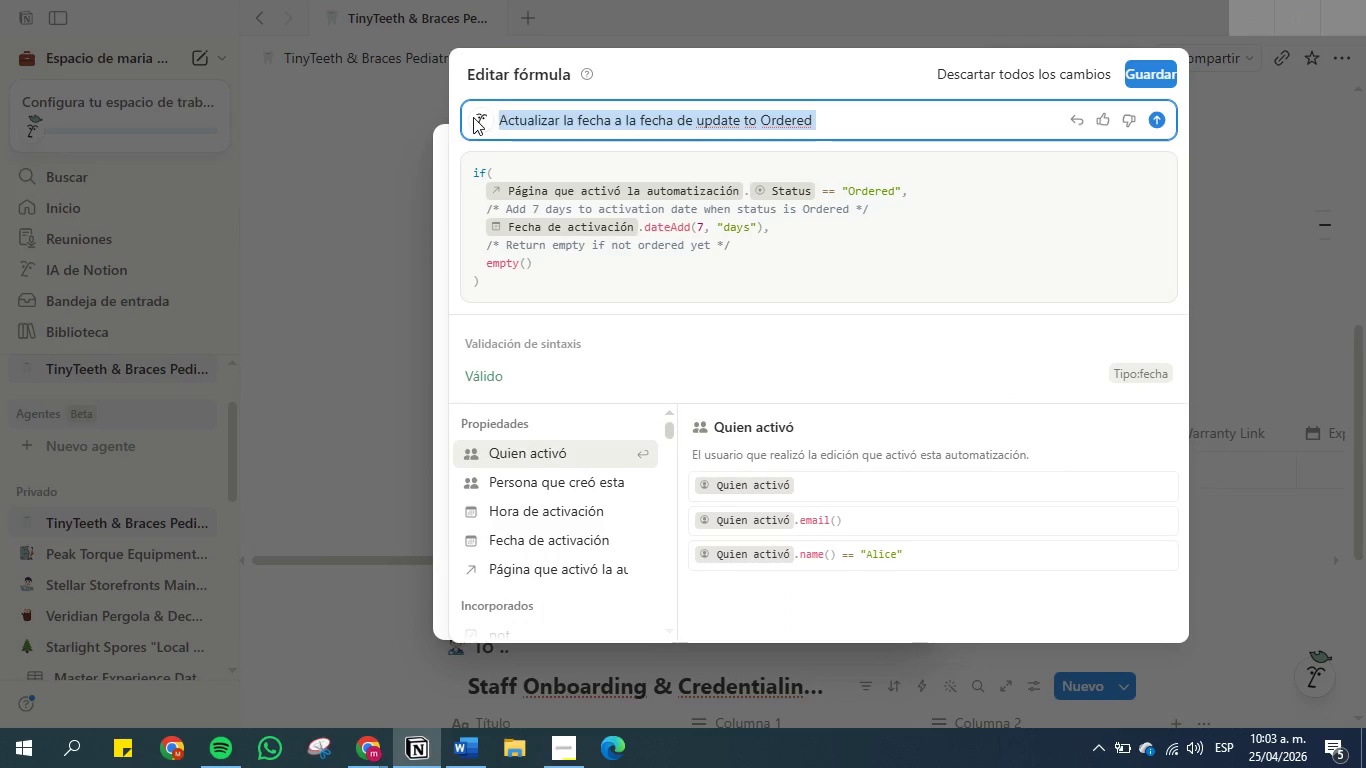 
key(Control+V)
 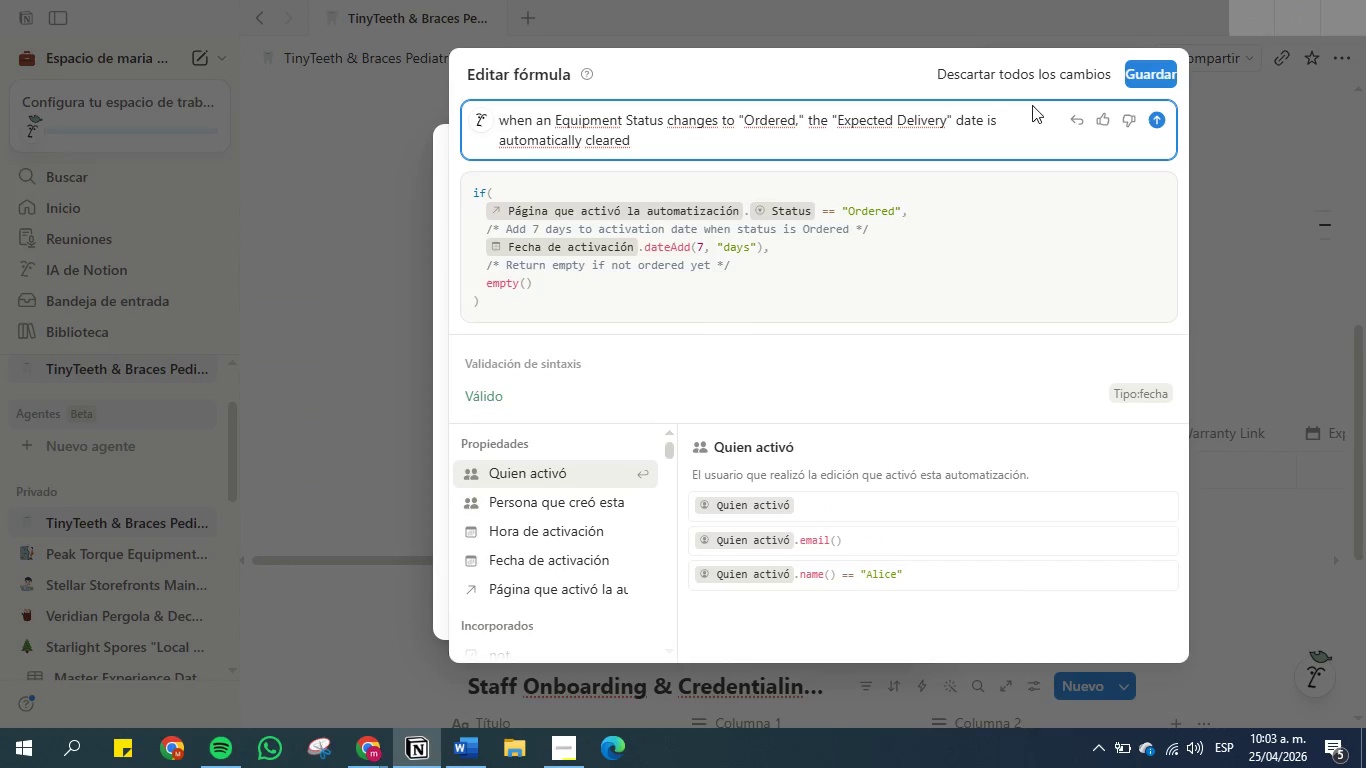 
scroll: coordinate [881, 219], scroll_direction: down, amount: 1.0
 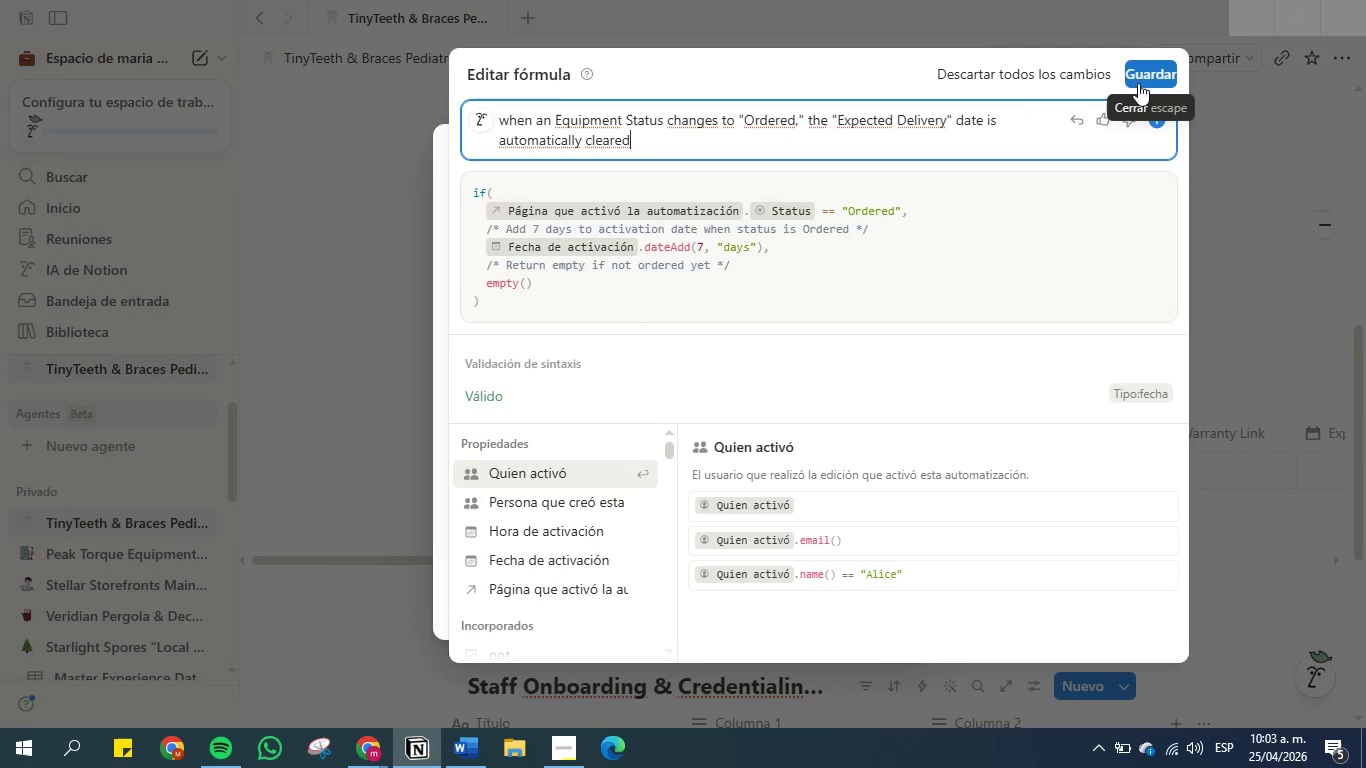 
left_click([1139, 79])
 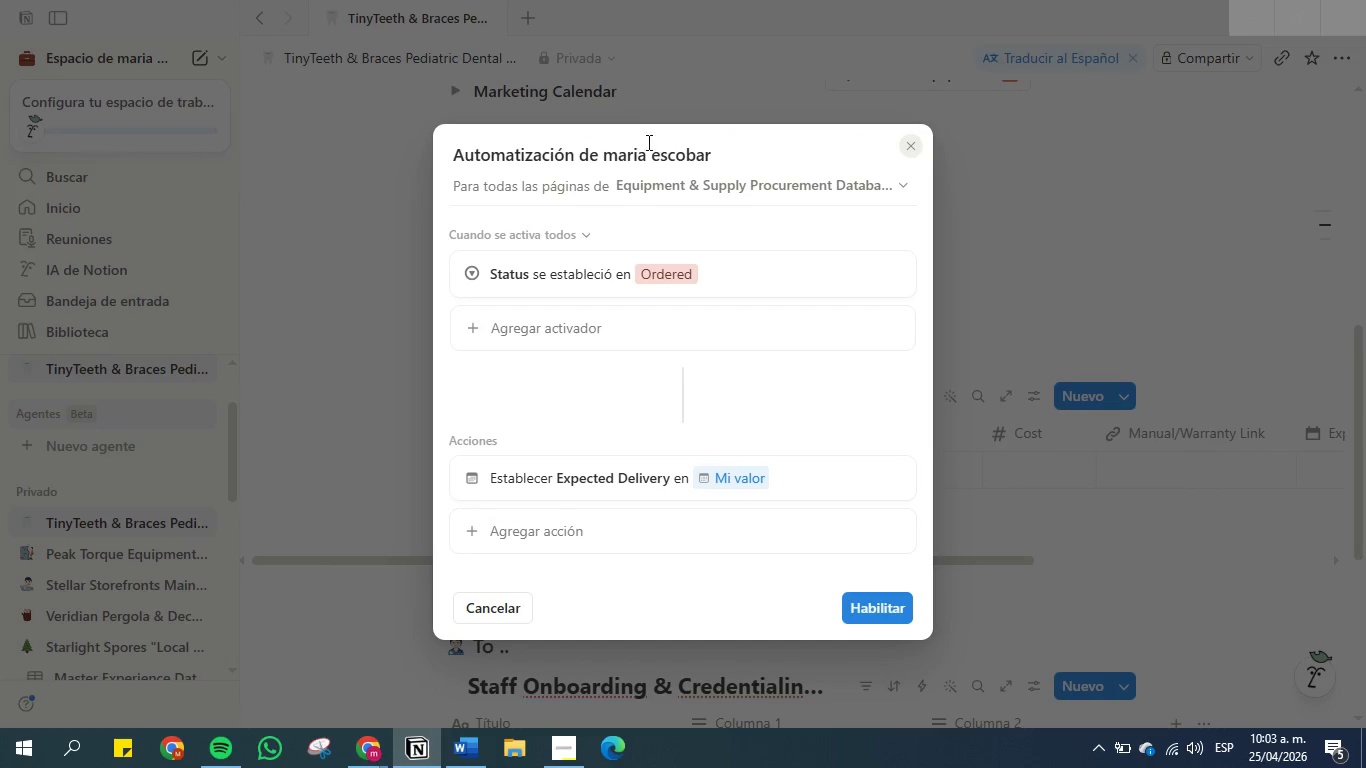 
double_click([645, 144])
 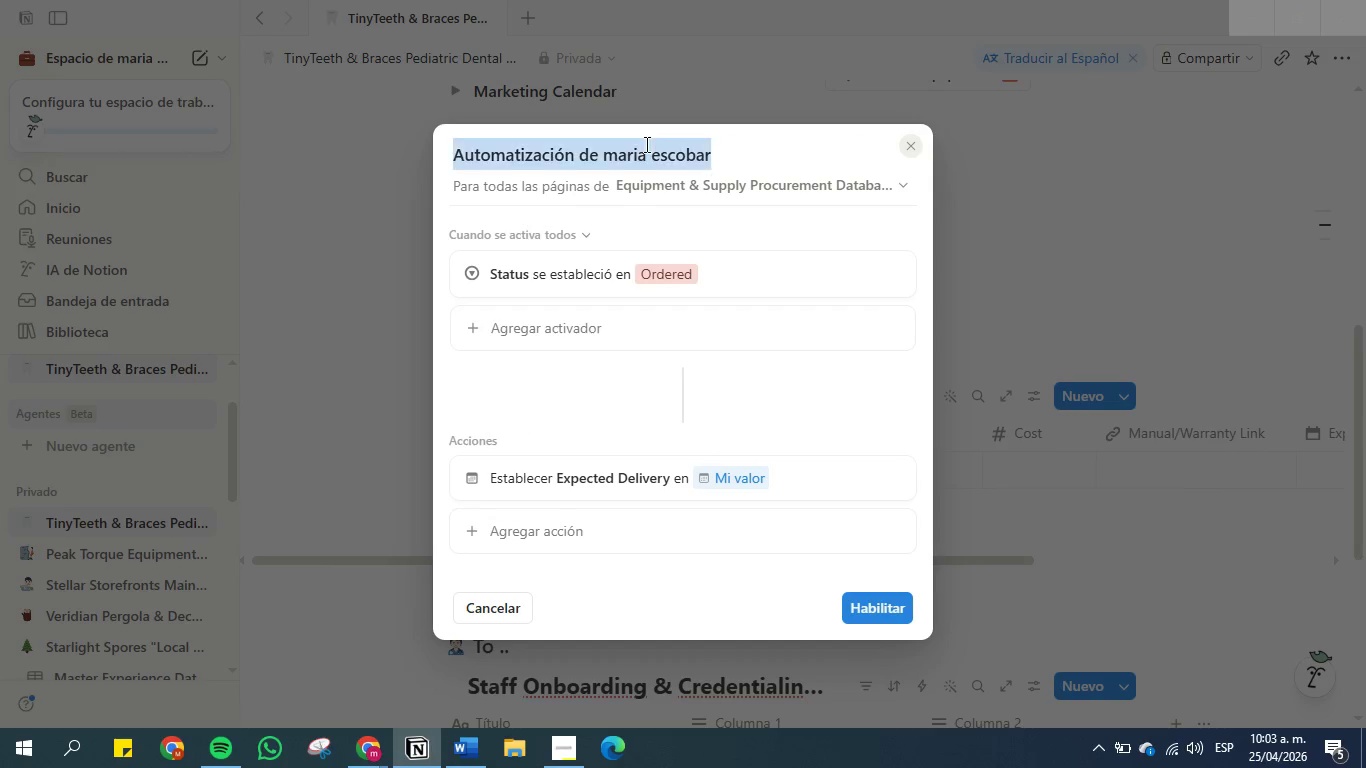 
triple_click([645, 144])
 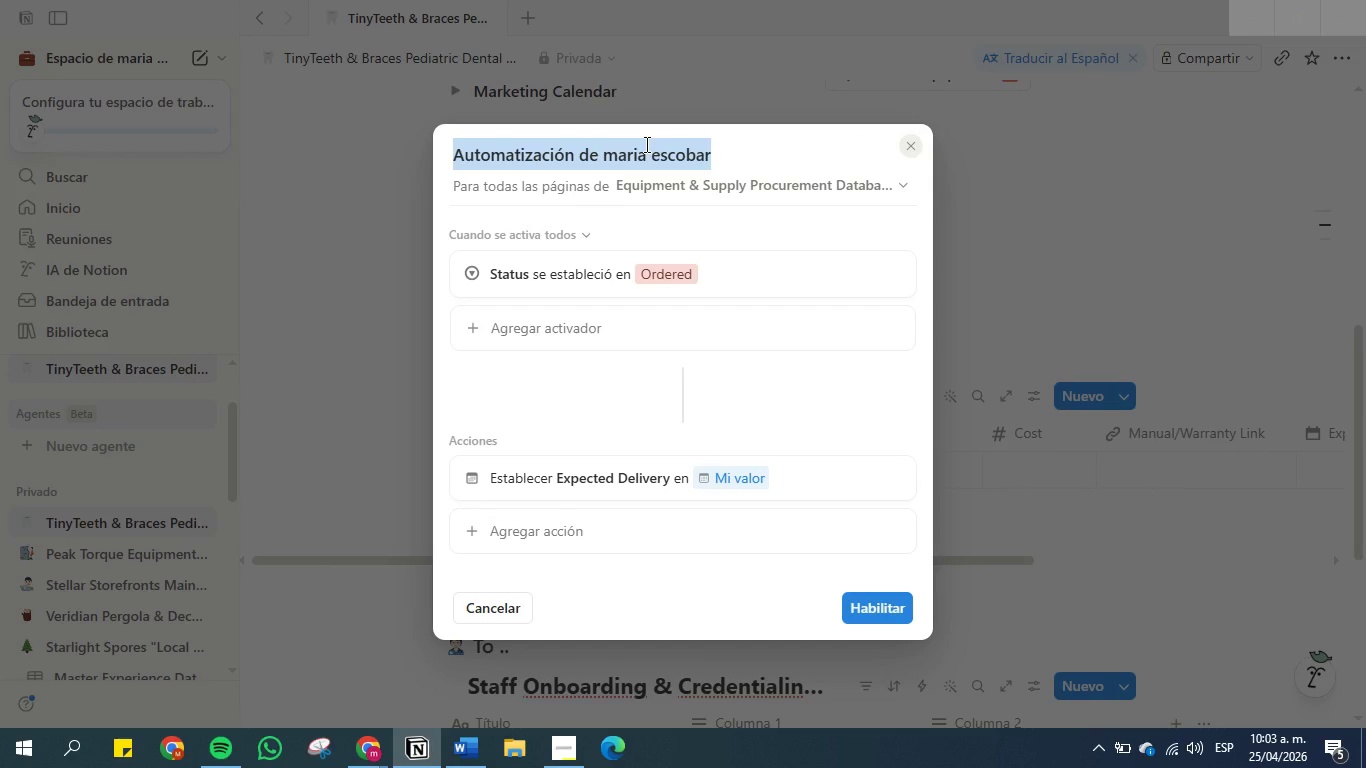 
triple_click([645, 144])
 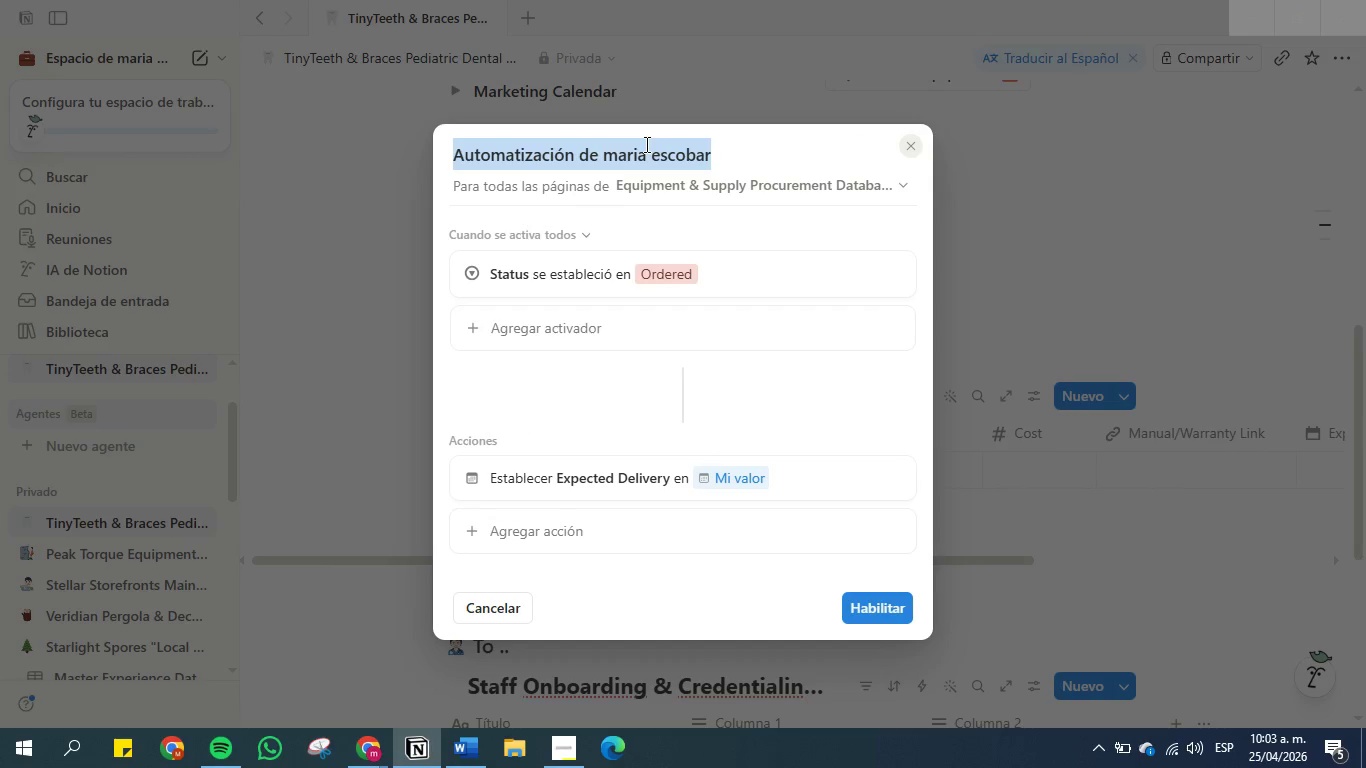 
key(Control+V)
 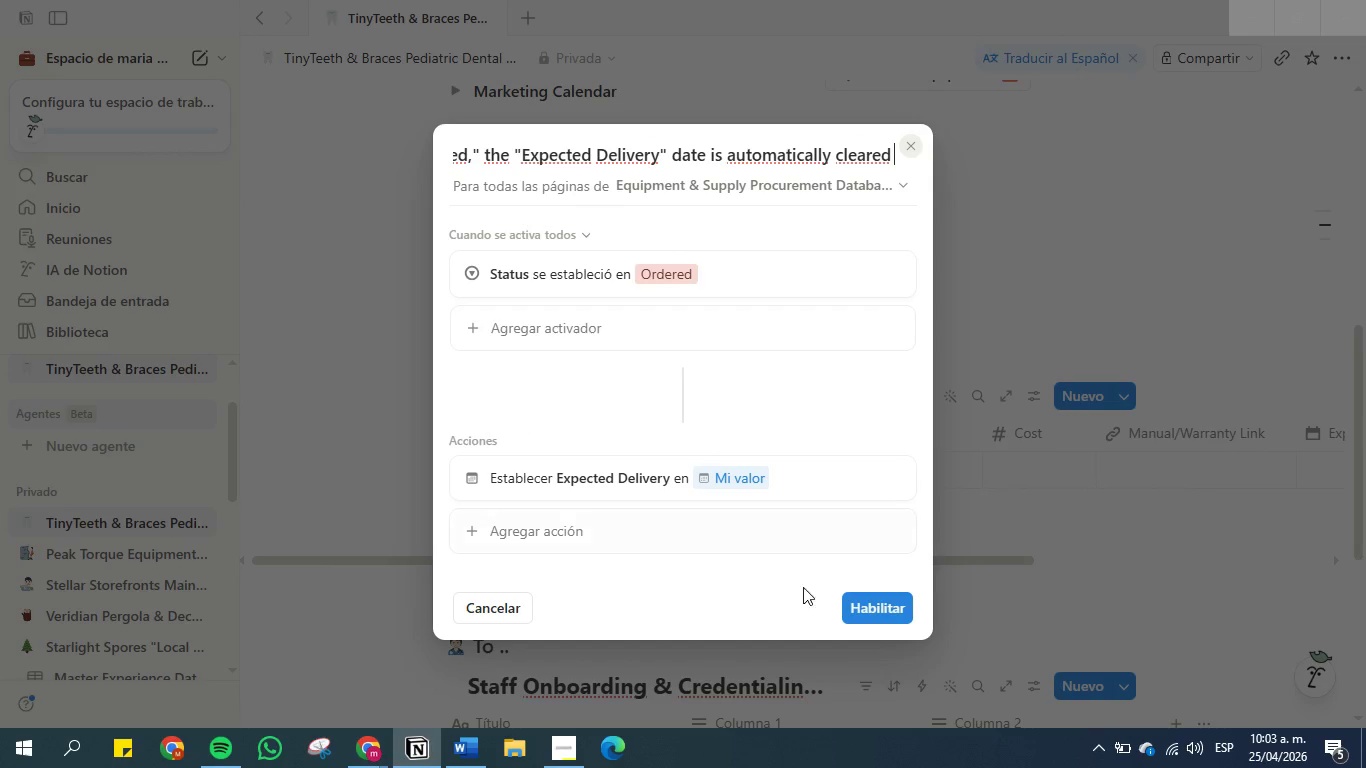 
left_click([866, 605])
 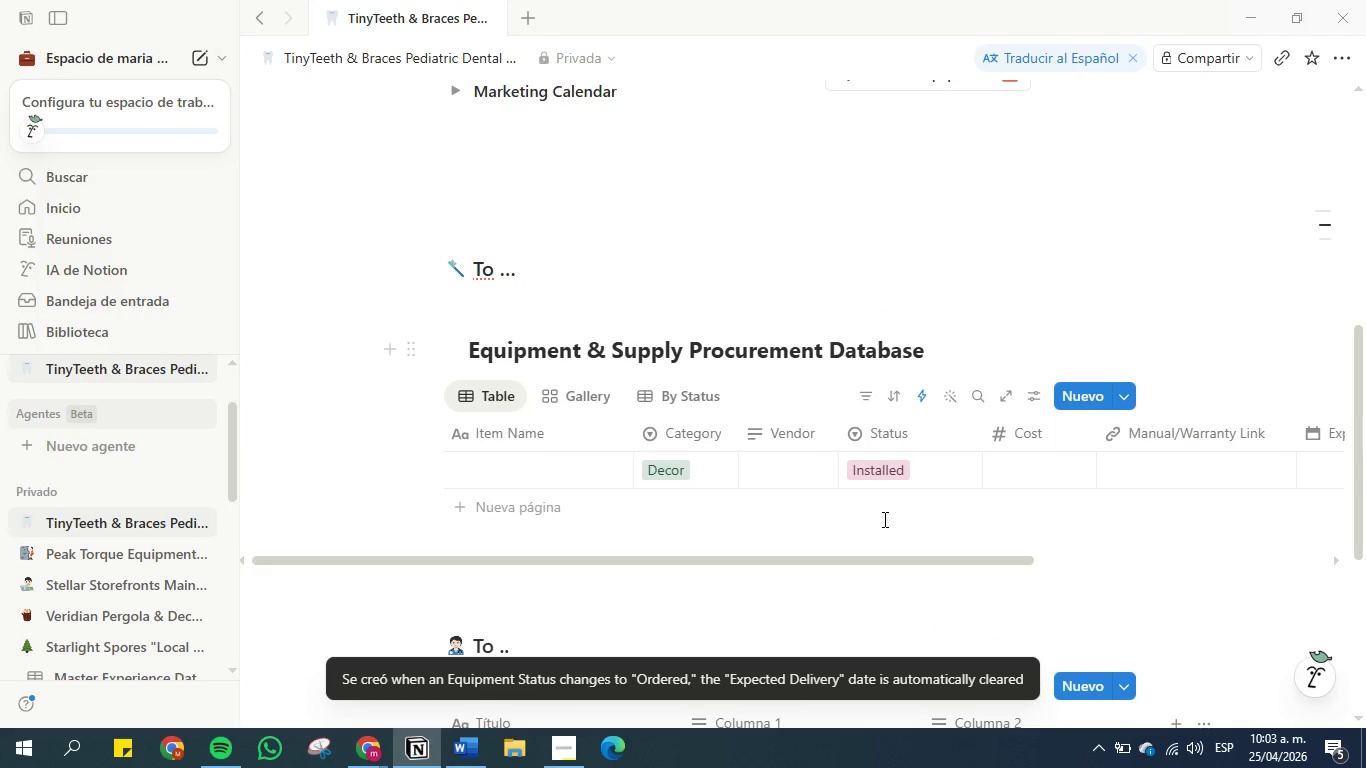 
scroll: coordinate [883, 515], scroll_direction: down, amount: 1.0
 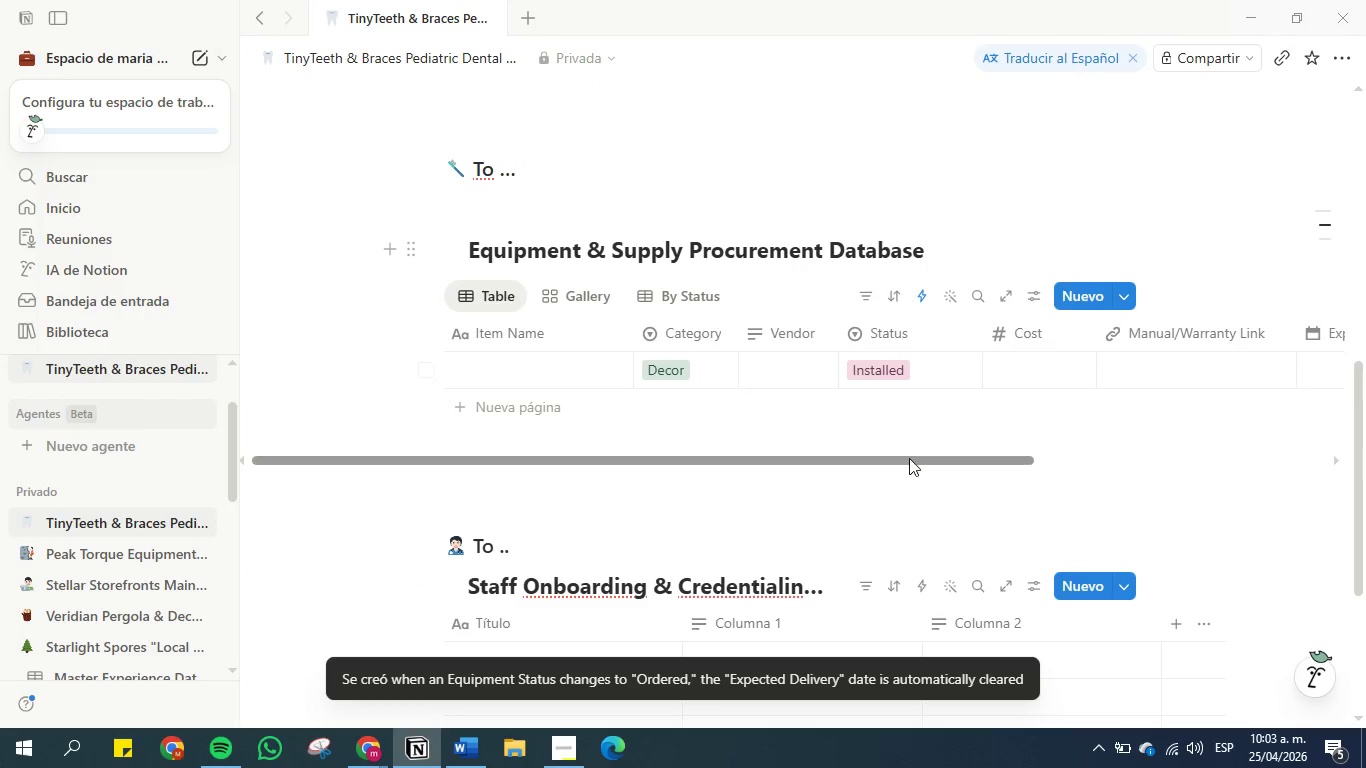 
left_click_drag(start_coordinate=[909, 458], to_coordinate=[1272, 442])
 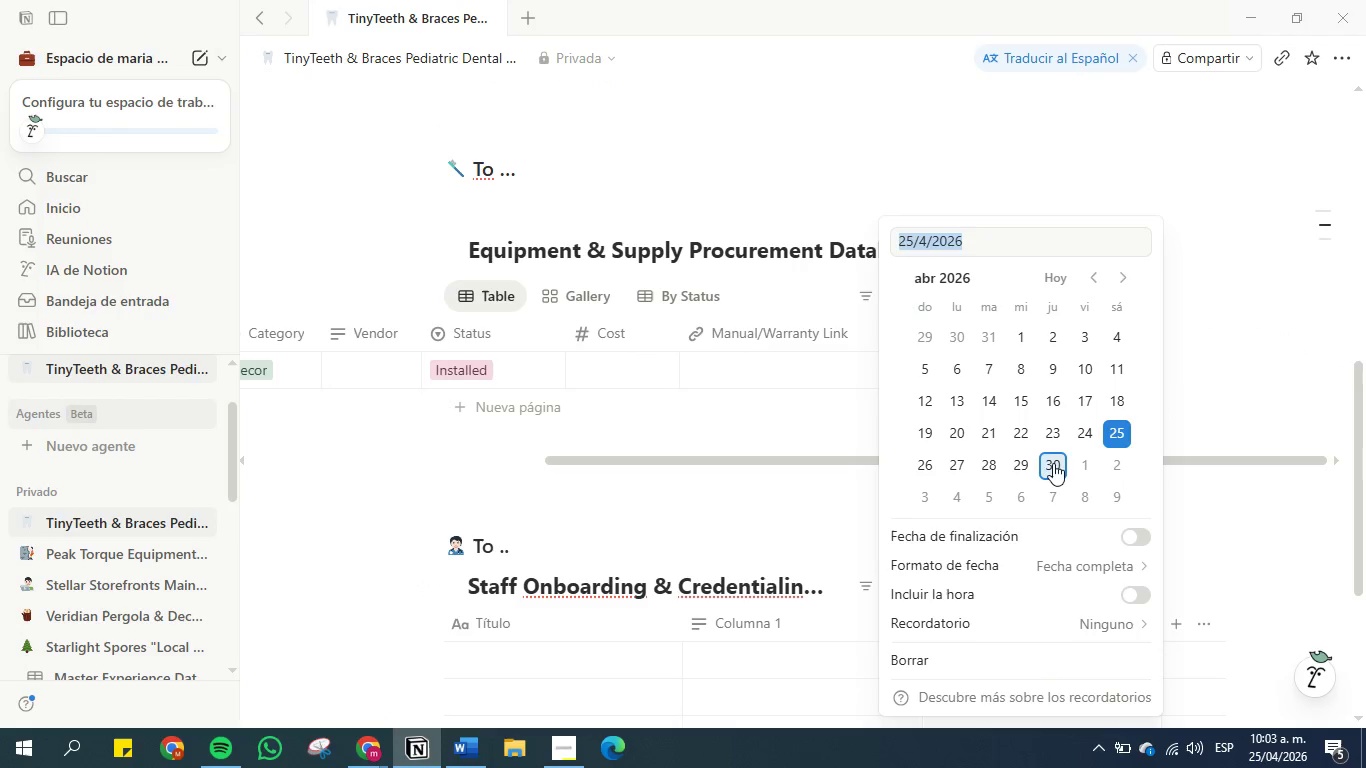 
double_click([828, 416])
 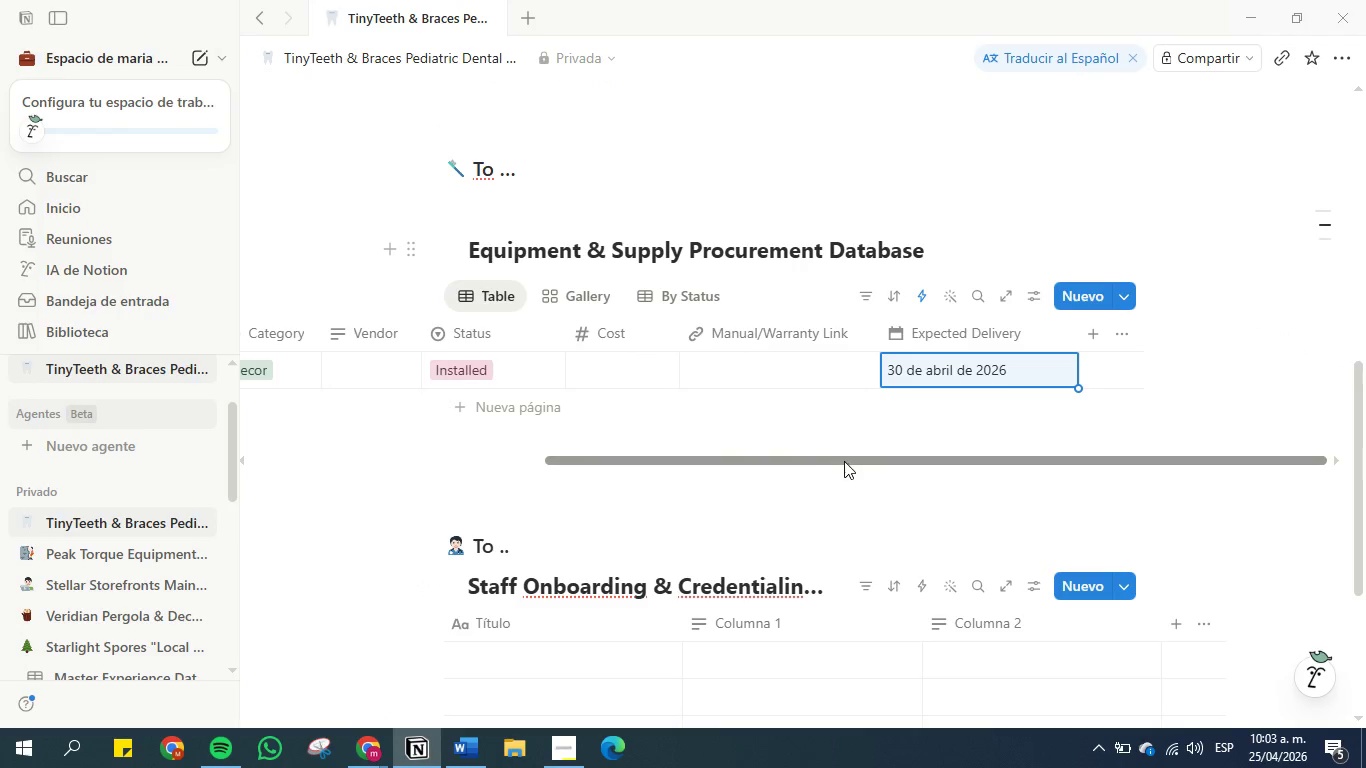 
left_click_drag(start_coordinate=[844, 462], to_coordinate=[551, 450])
 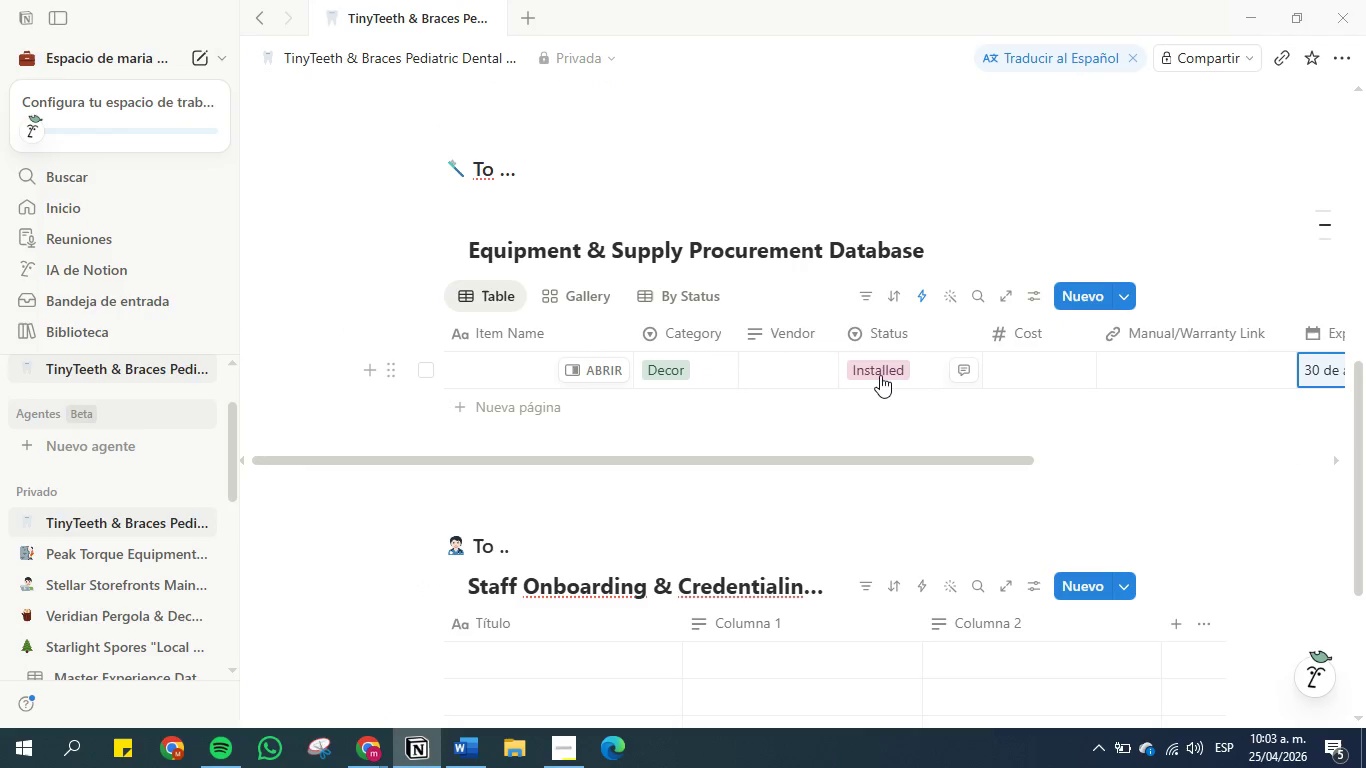 
left_click([882, 375])
 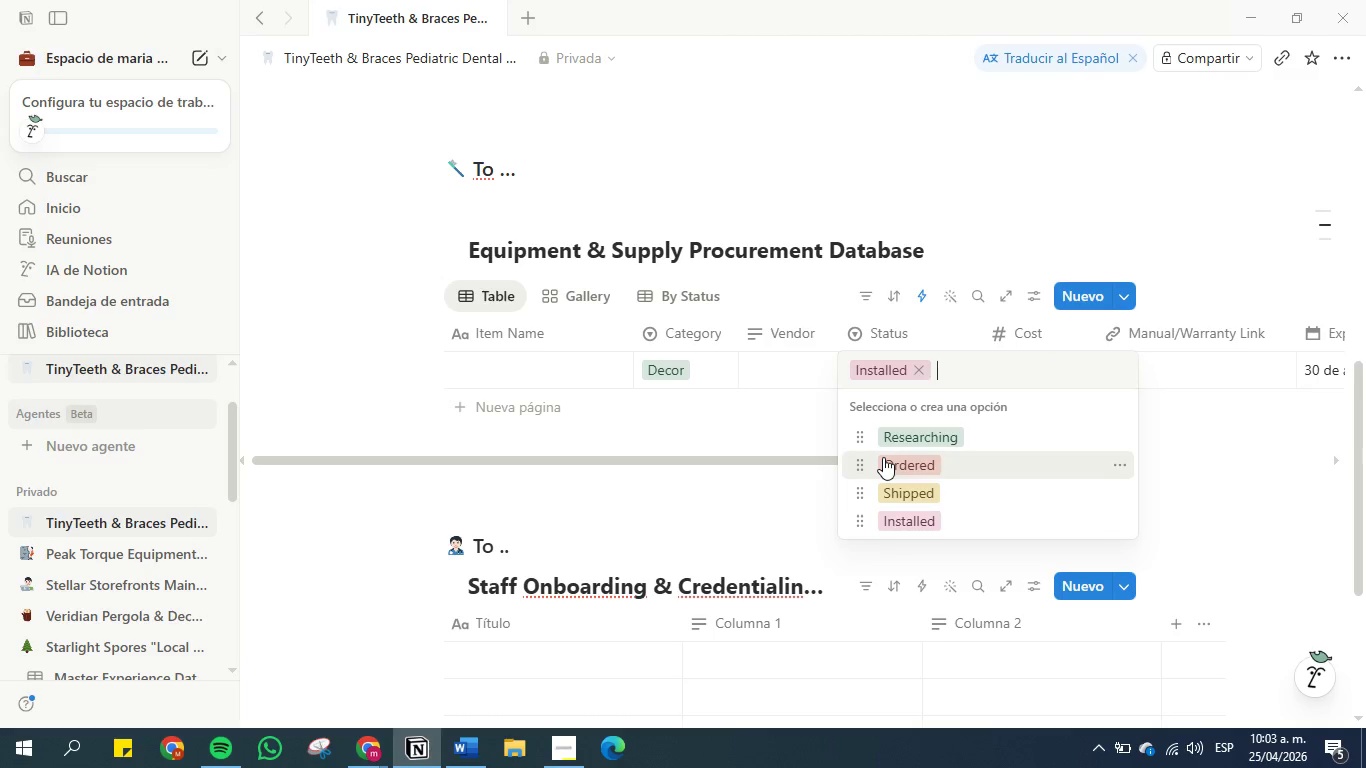 
left_click([883, 457])
 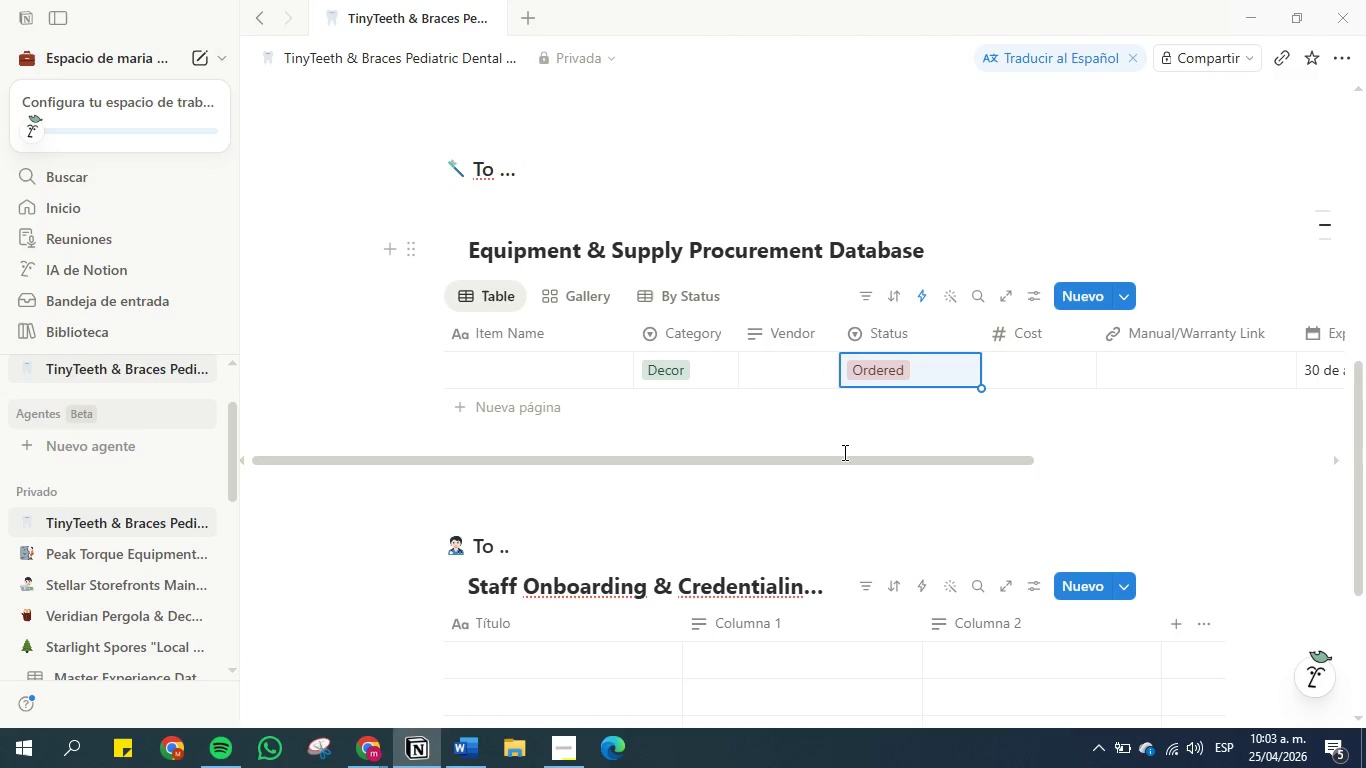 
left_click([843, 452])
 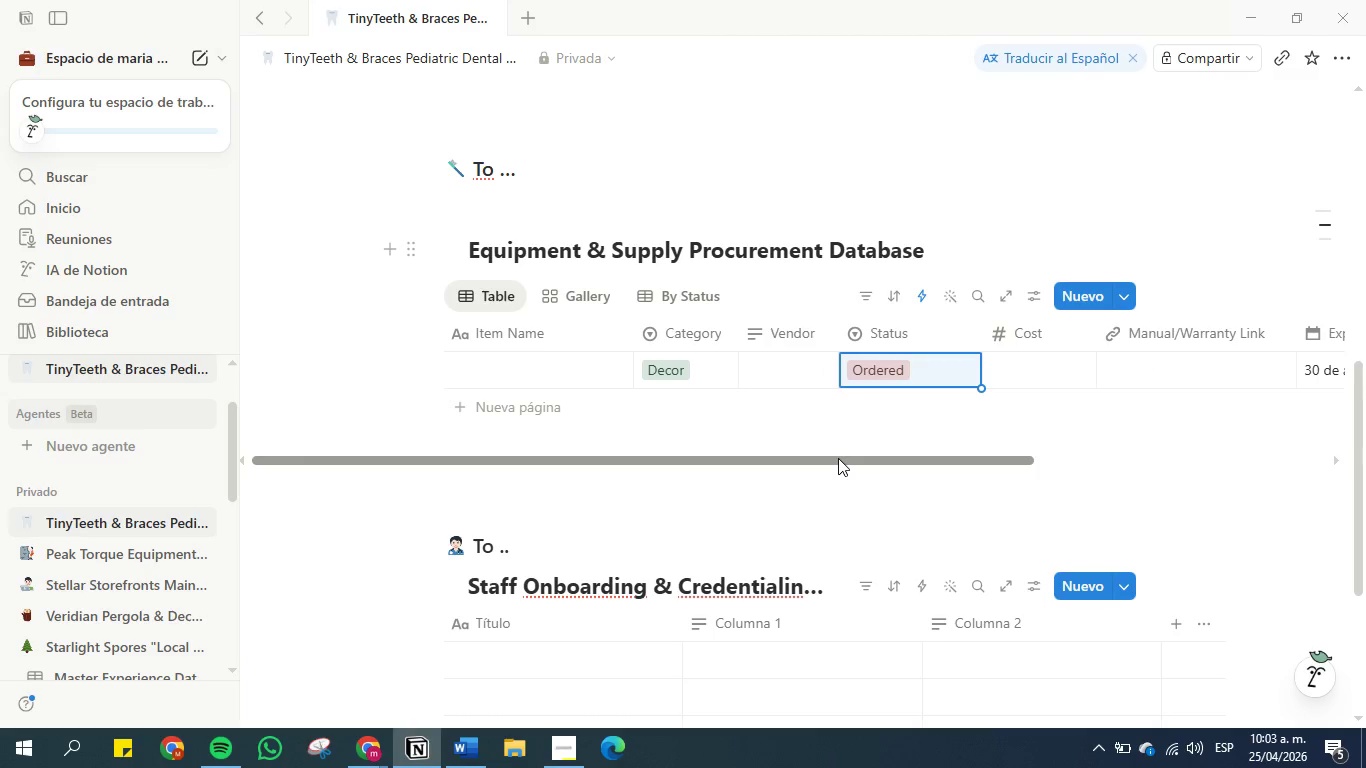 
left_click_drag(start_coordinate=[838, 458], to_coordinate=[1067, 463])
 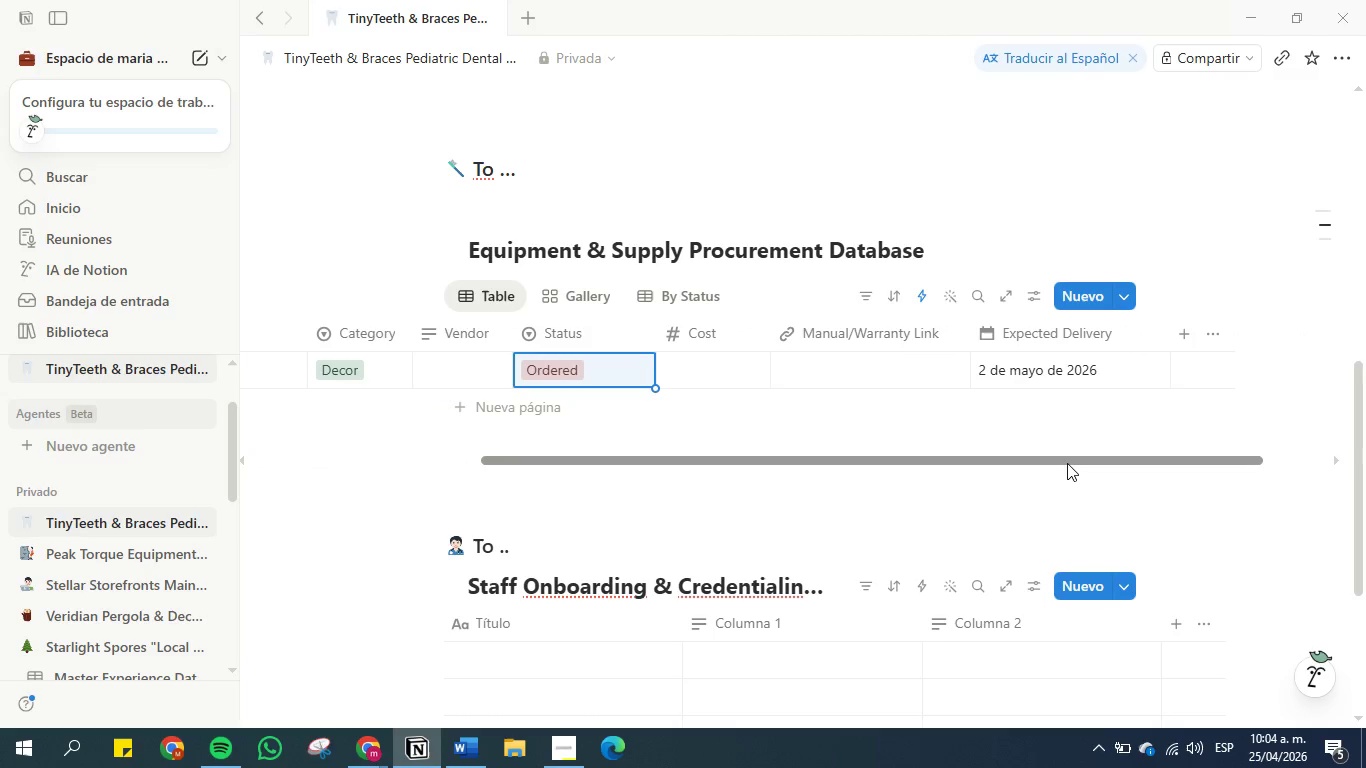 
left_click([1002, 429])
 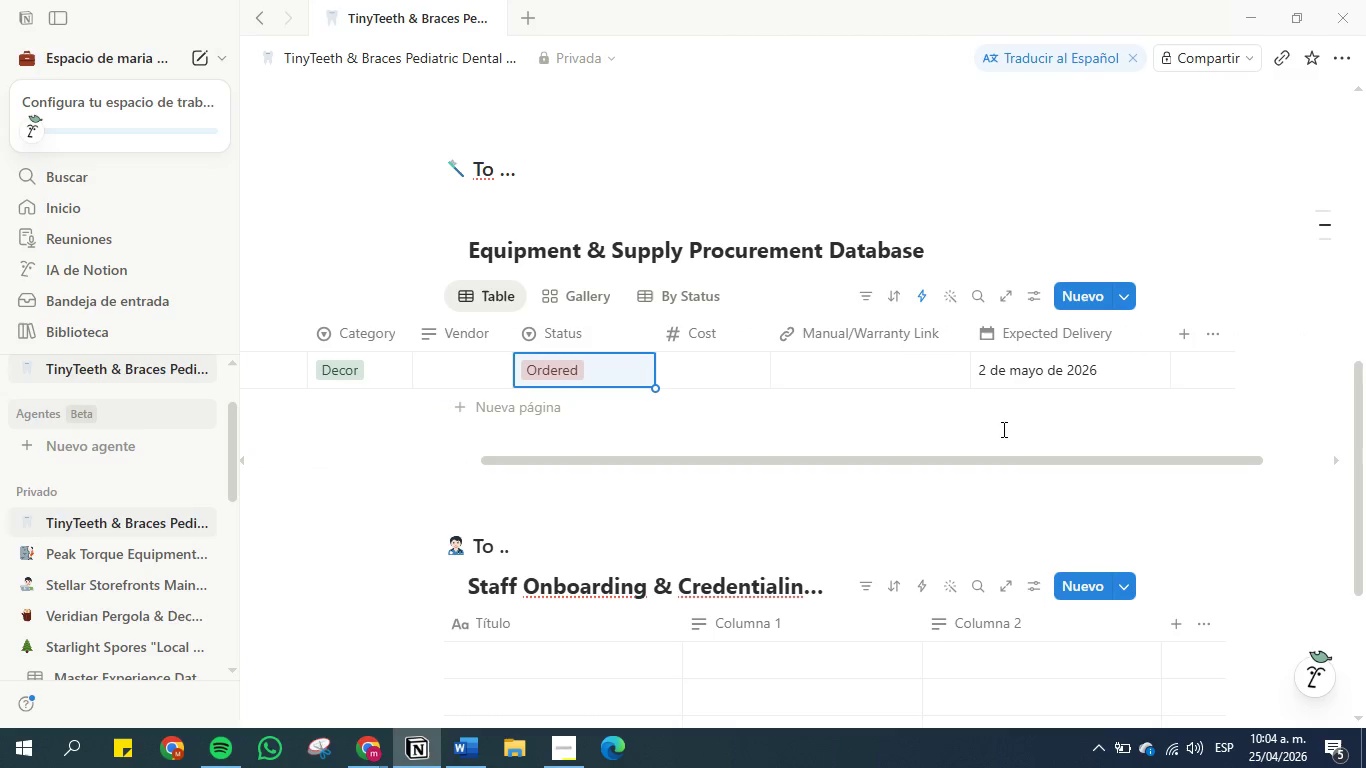 
left_click([1000, 422])
 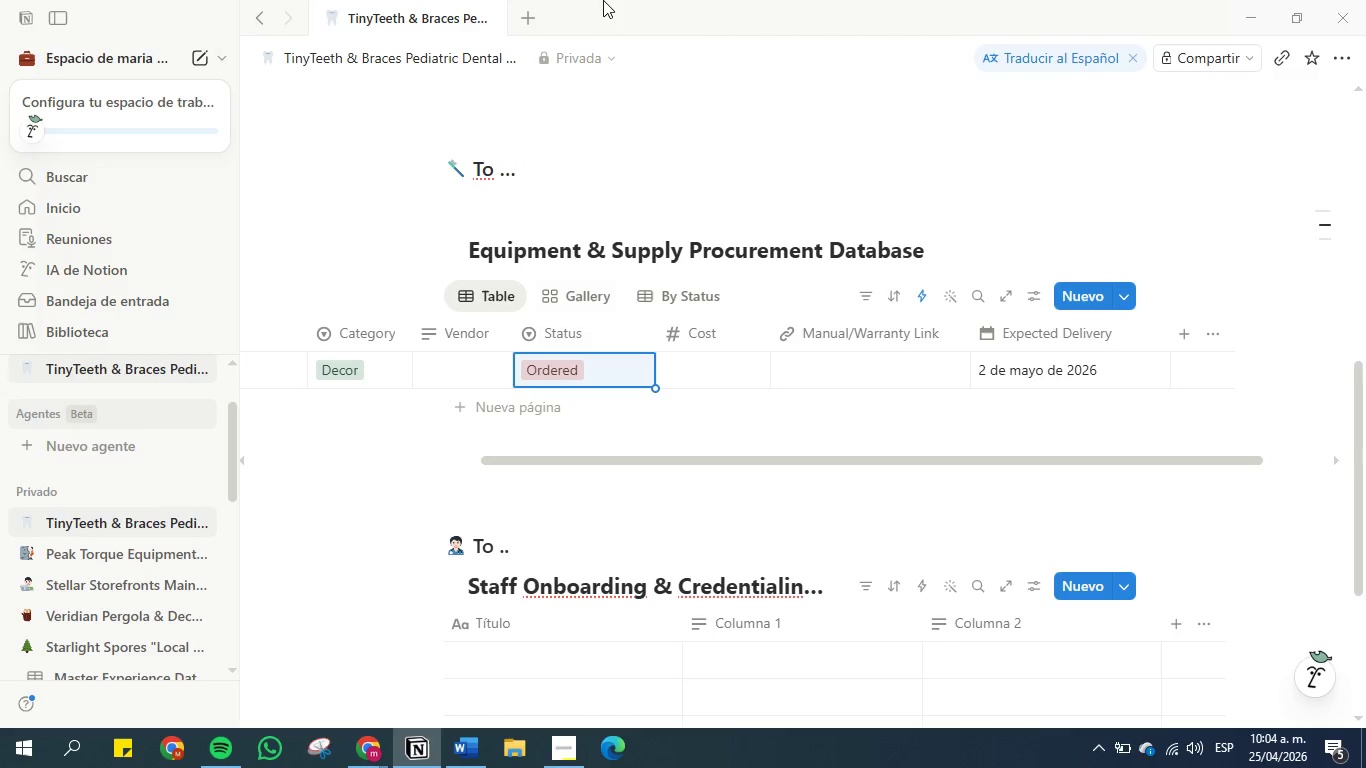 
mouse_move([469, 743])
 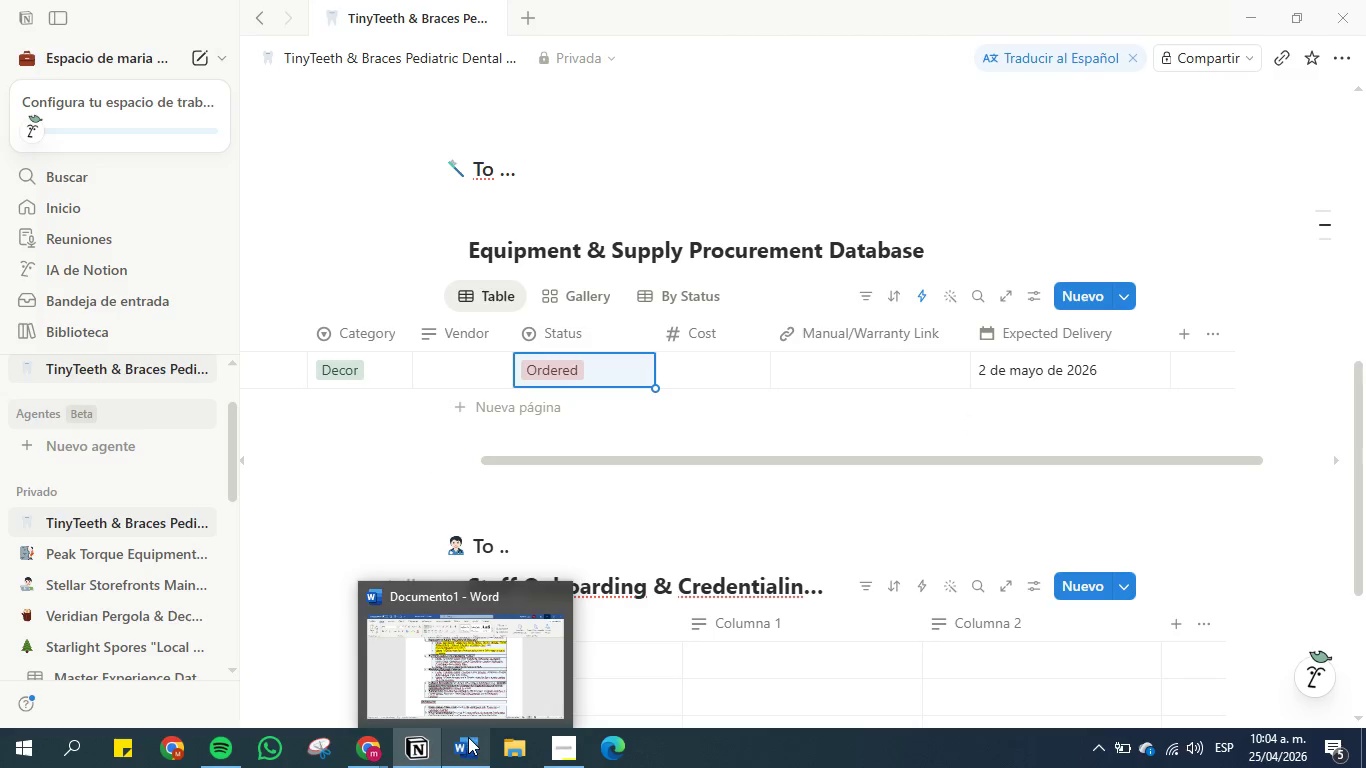 
left_click([467, 740])
 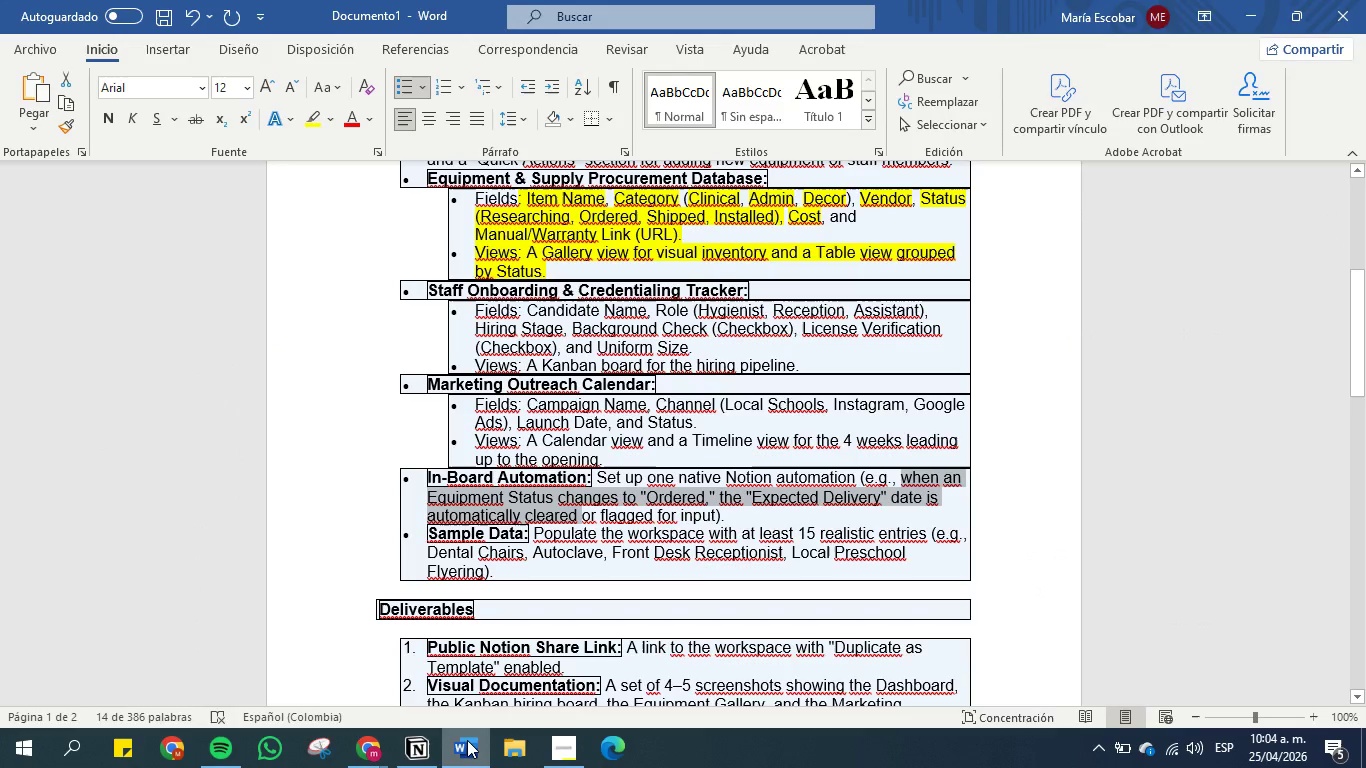 
left_click([467, 740])
 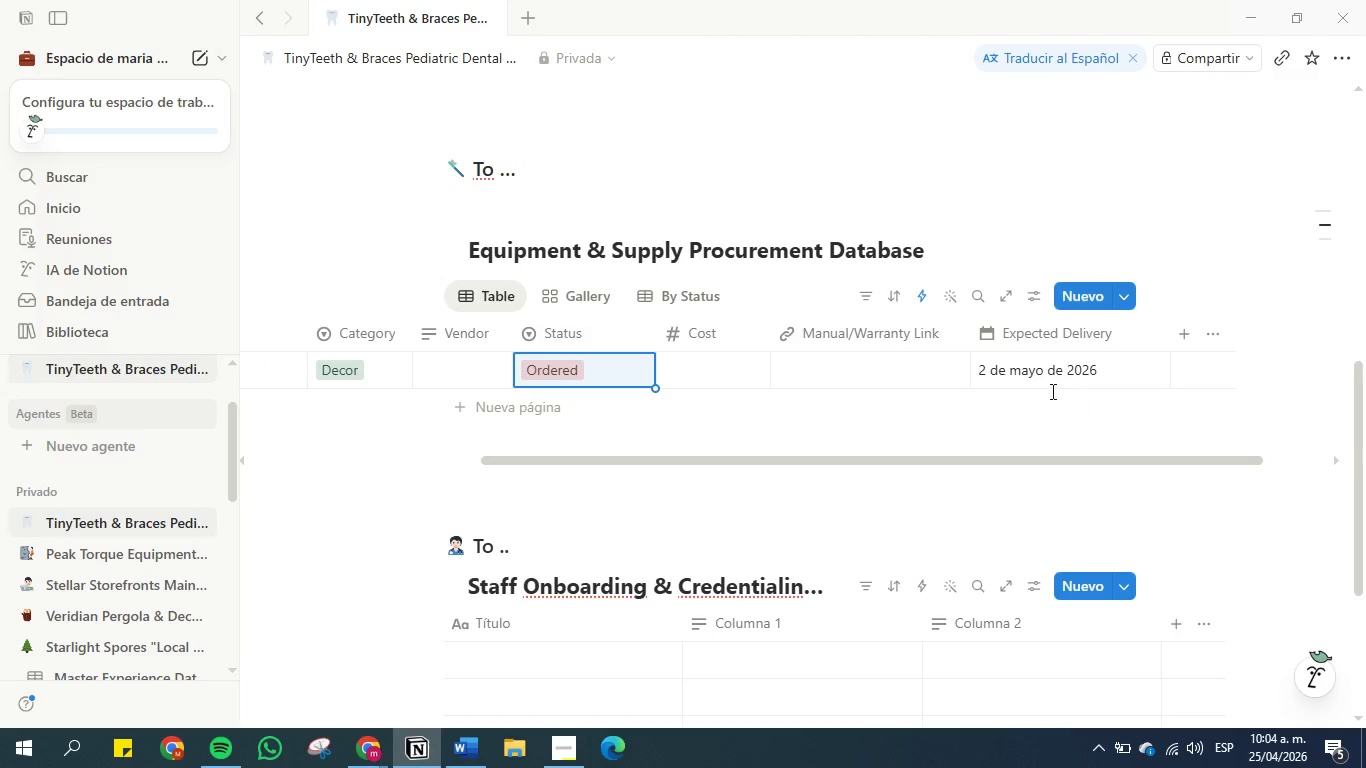 
left_click([1046, 319])
 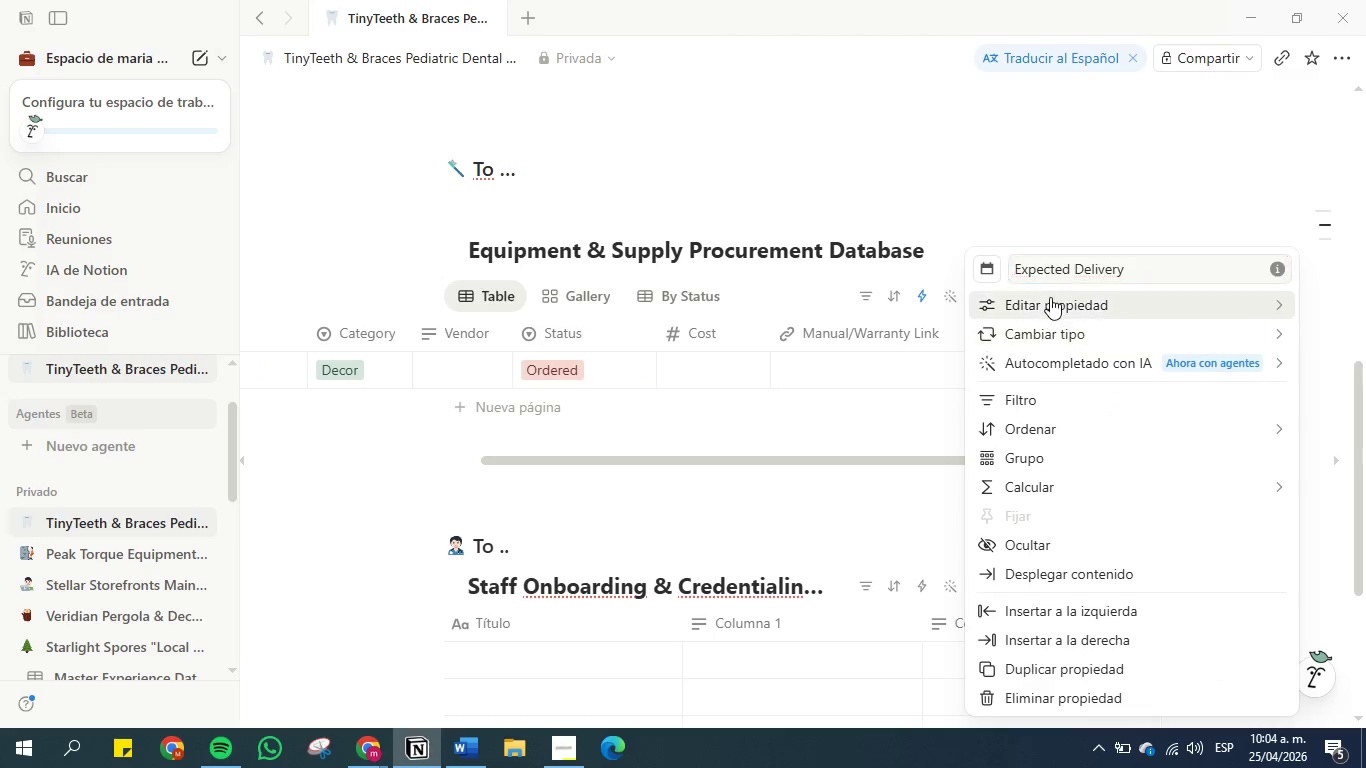 
left_click([1050, 297])
 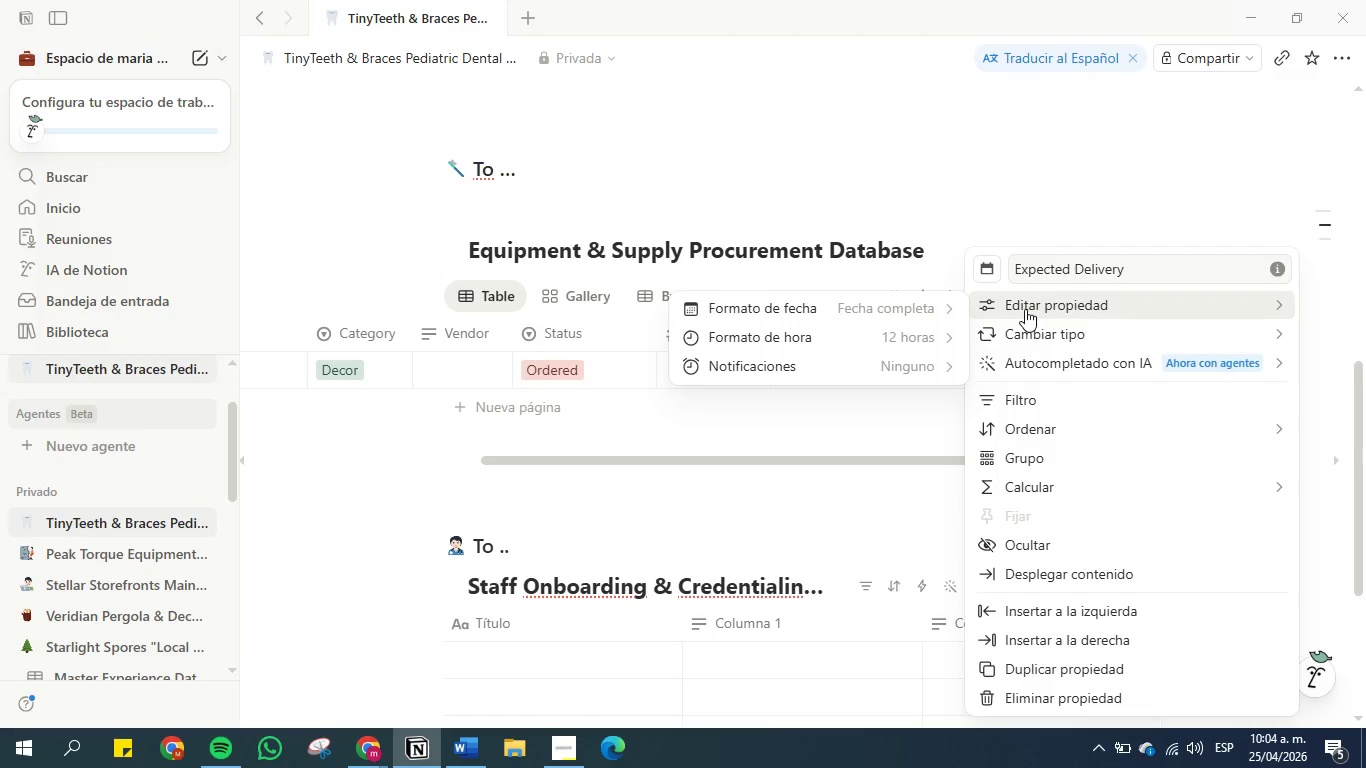 
left_click([885, 406])
 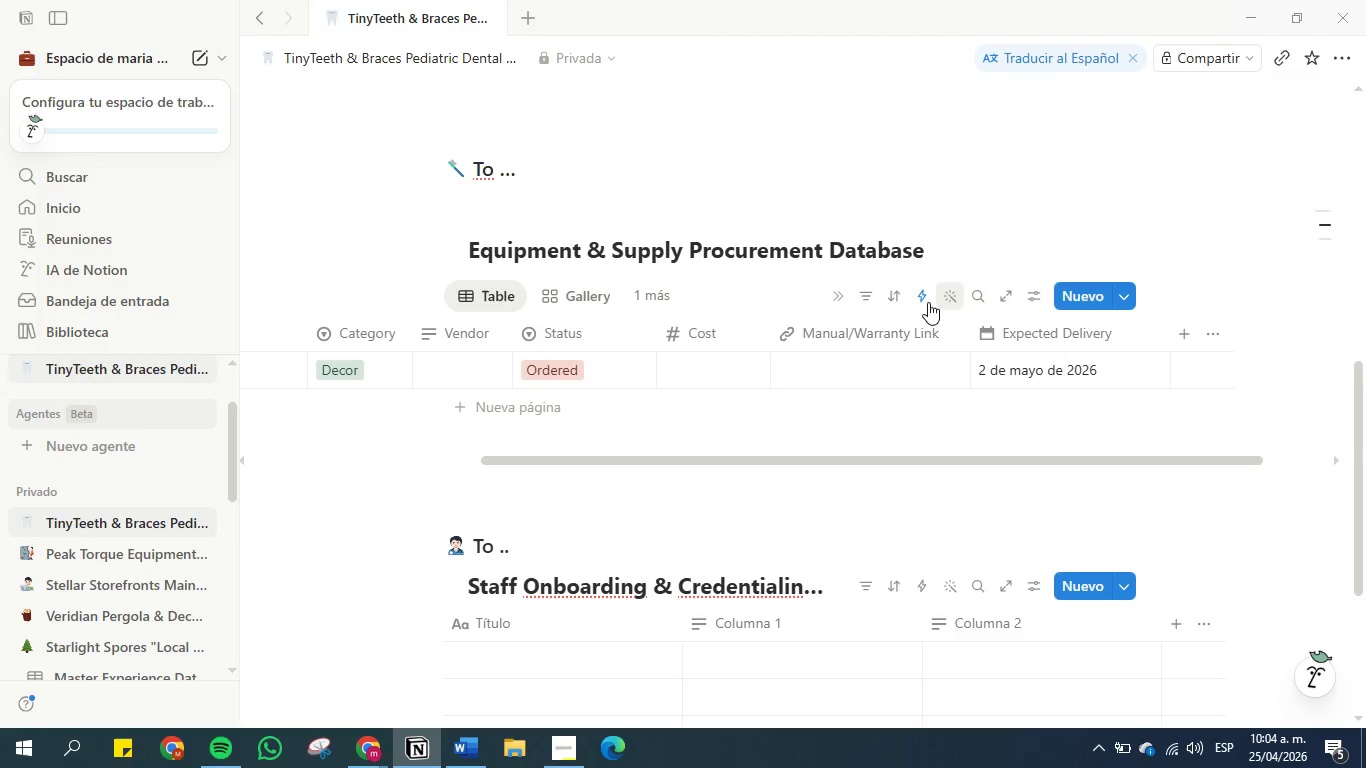 
left_click([916, 304])
 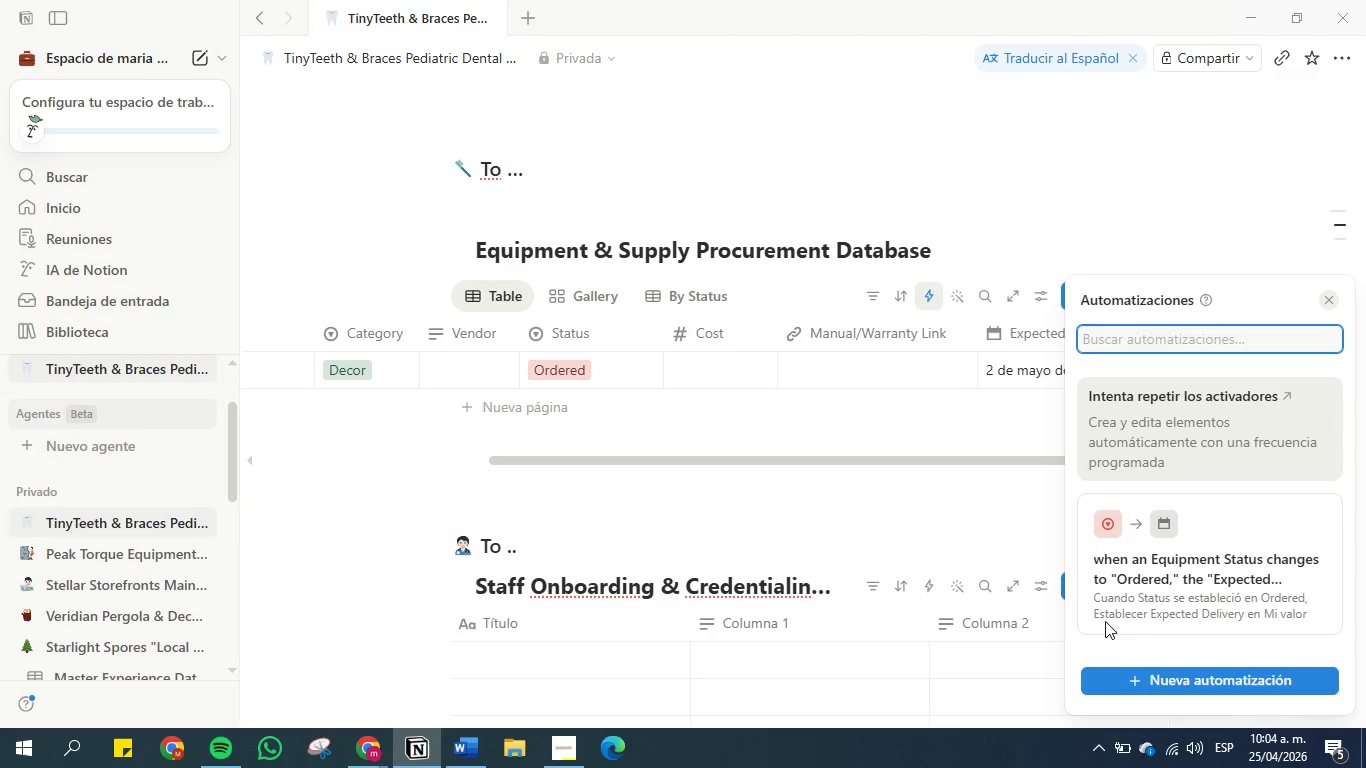 
left_click([1188, 569])
 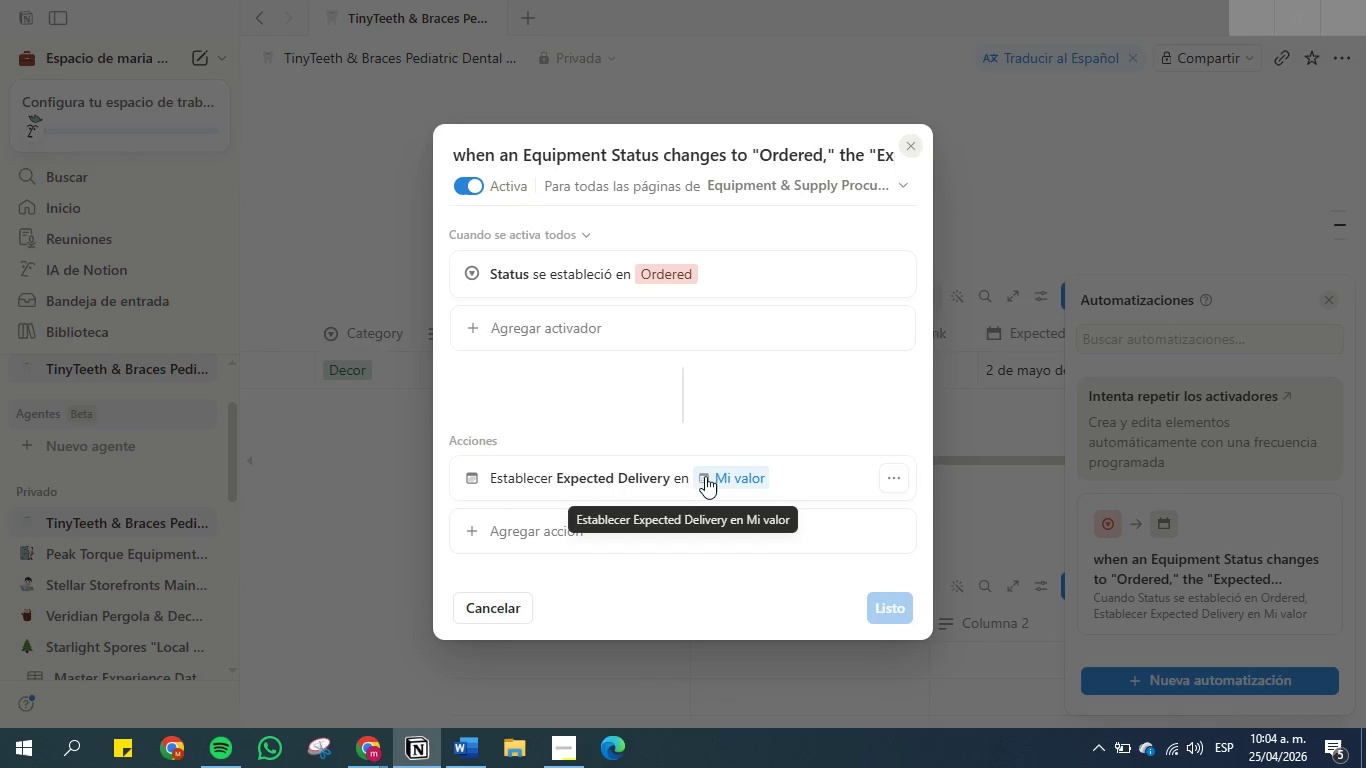 
wait(6.08)
 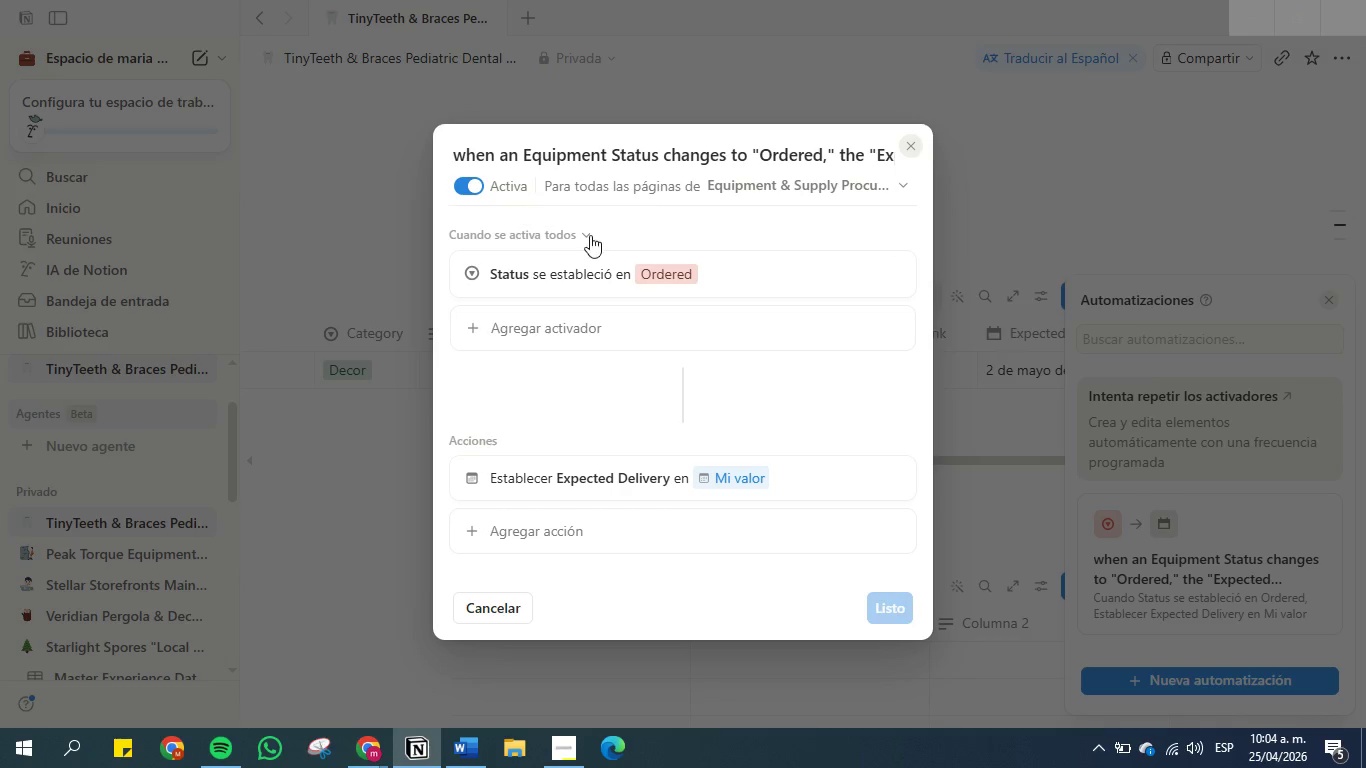 
left_click([705, 476])
 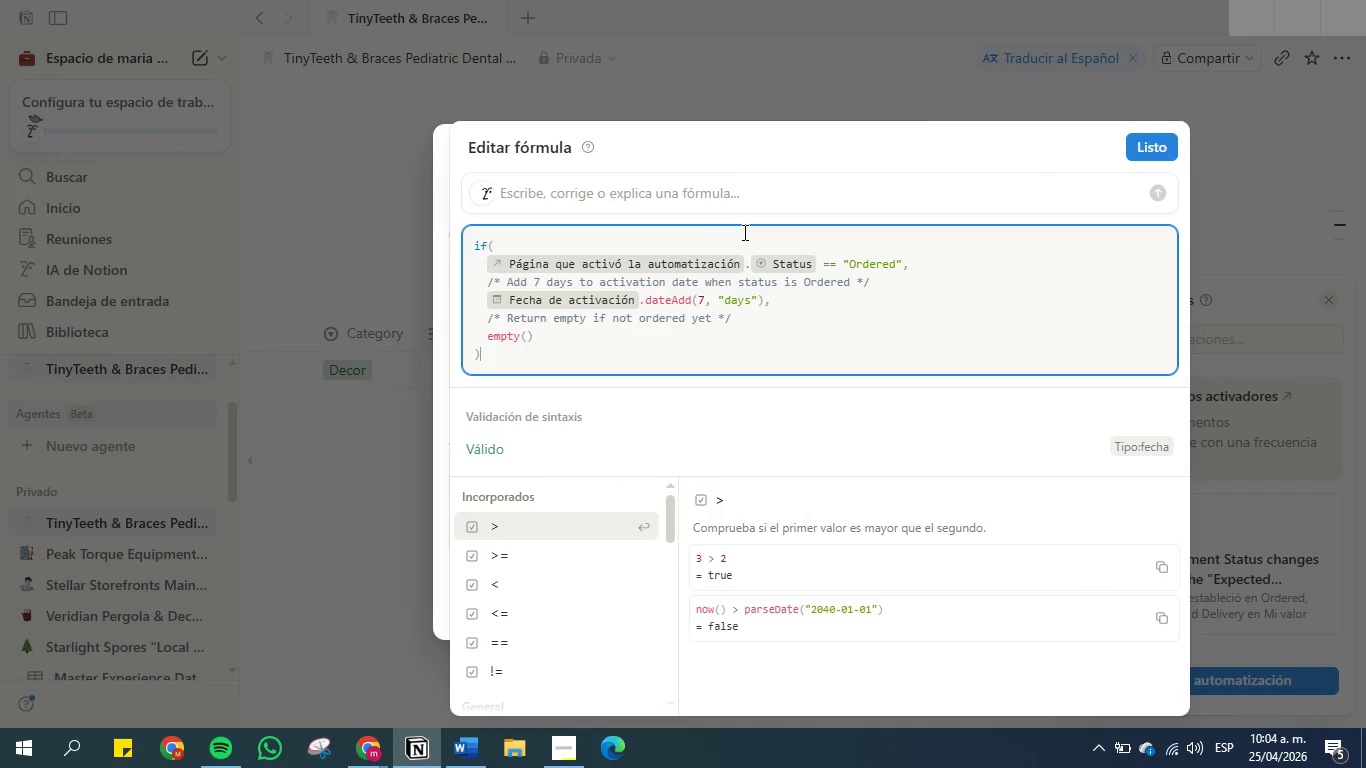 
wait(5.08)
 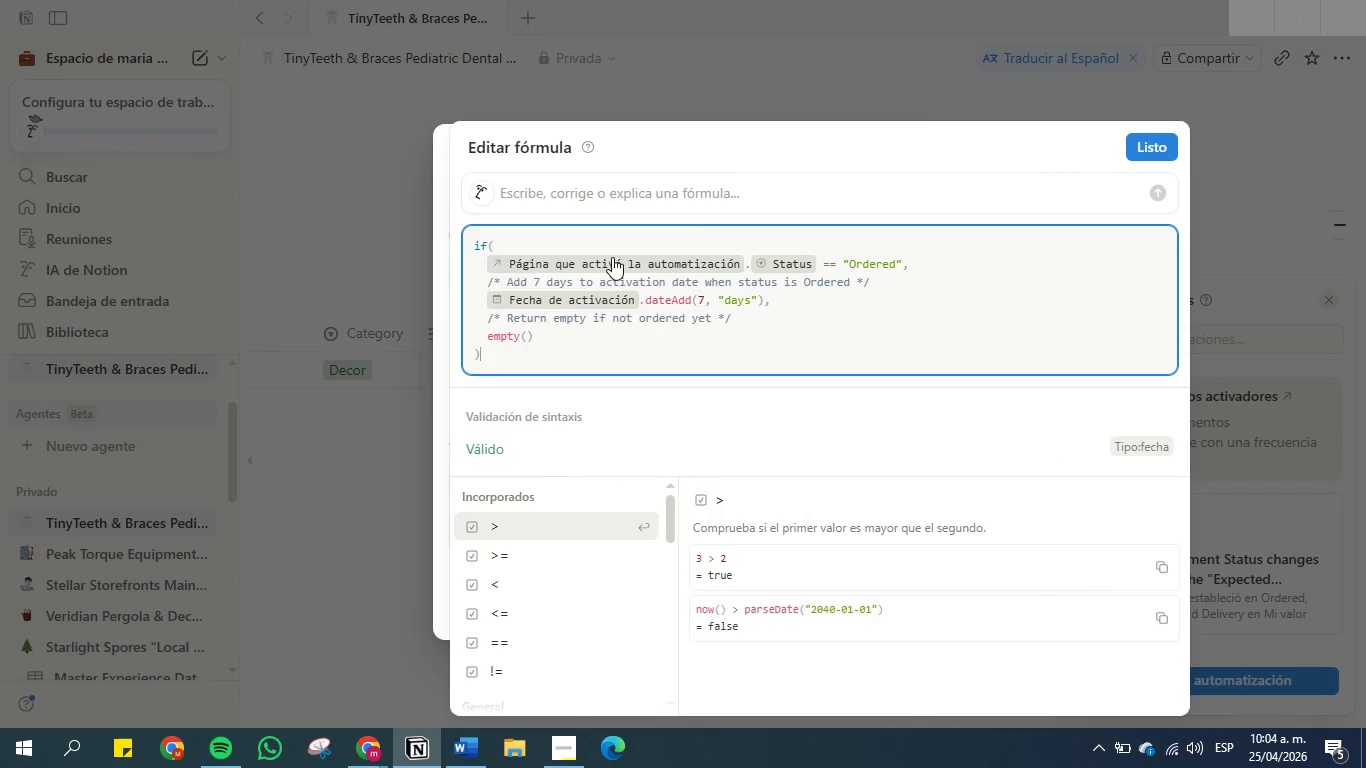 
left_click_drag(start_coordinate=[575, 352], to_coordinate=[463, 242])
 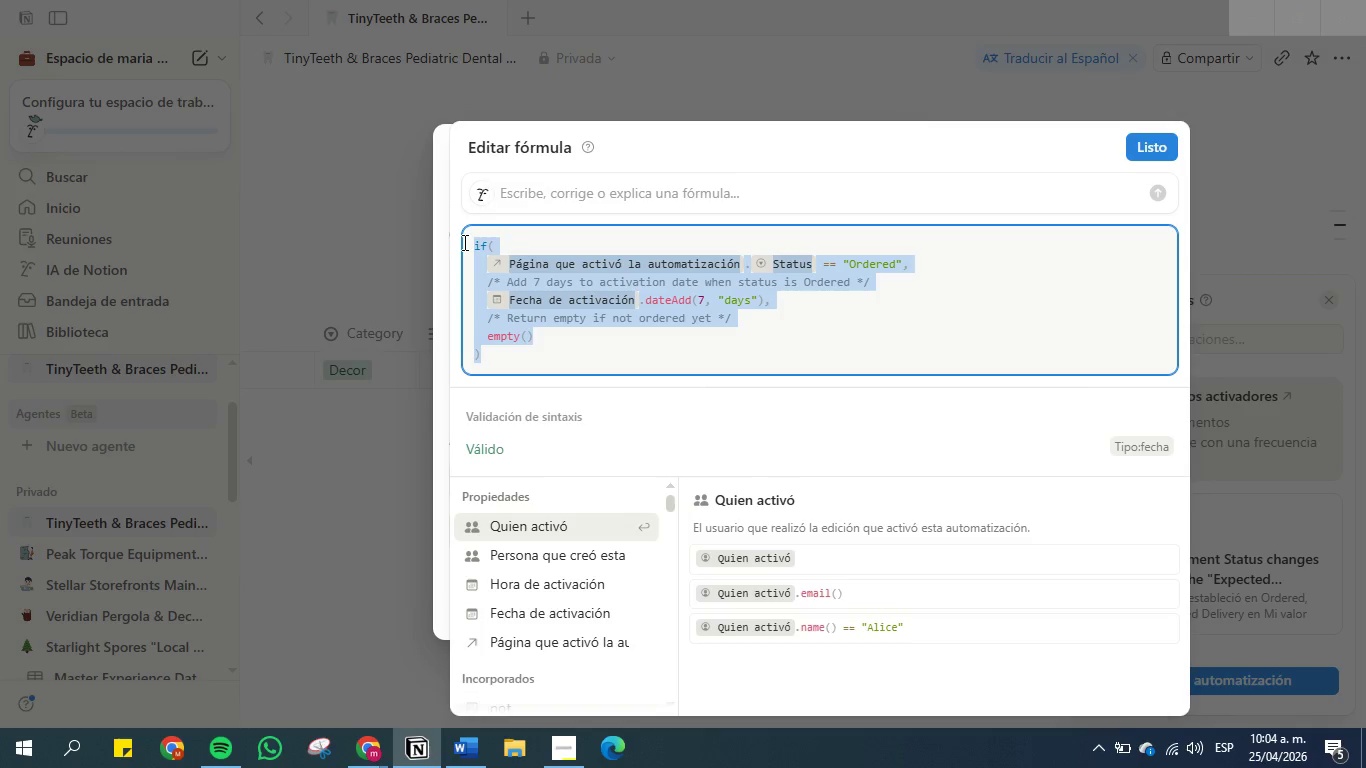 
key(Backspace)
 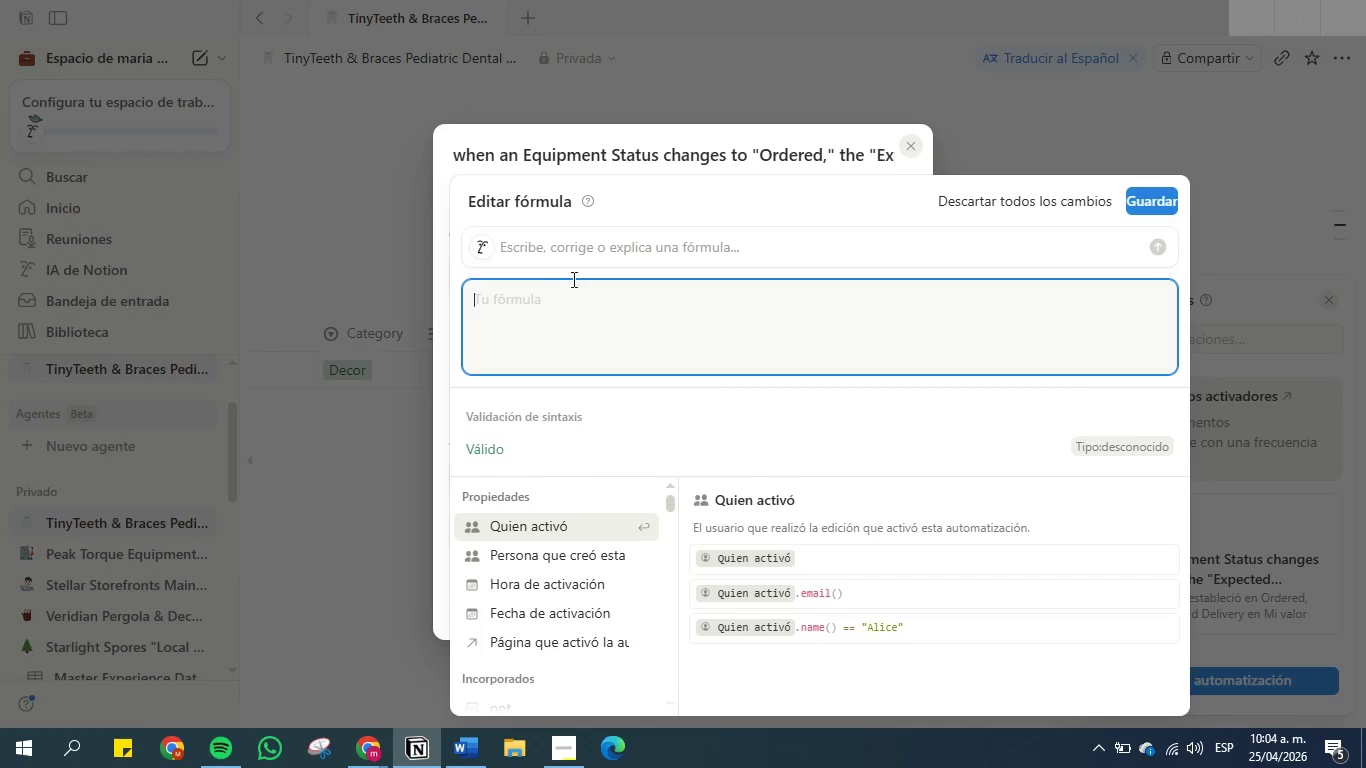 
left_click([574, 245])
 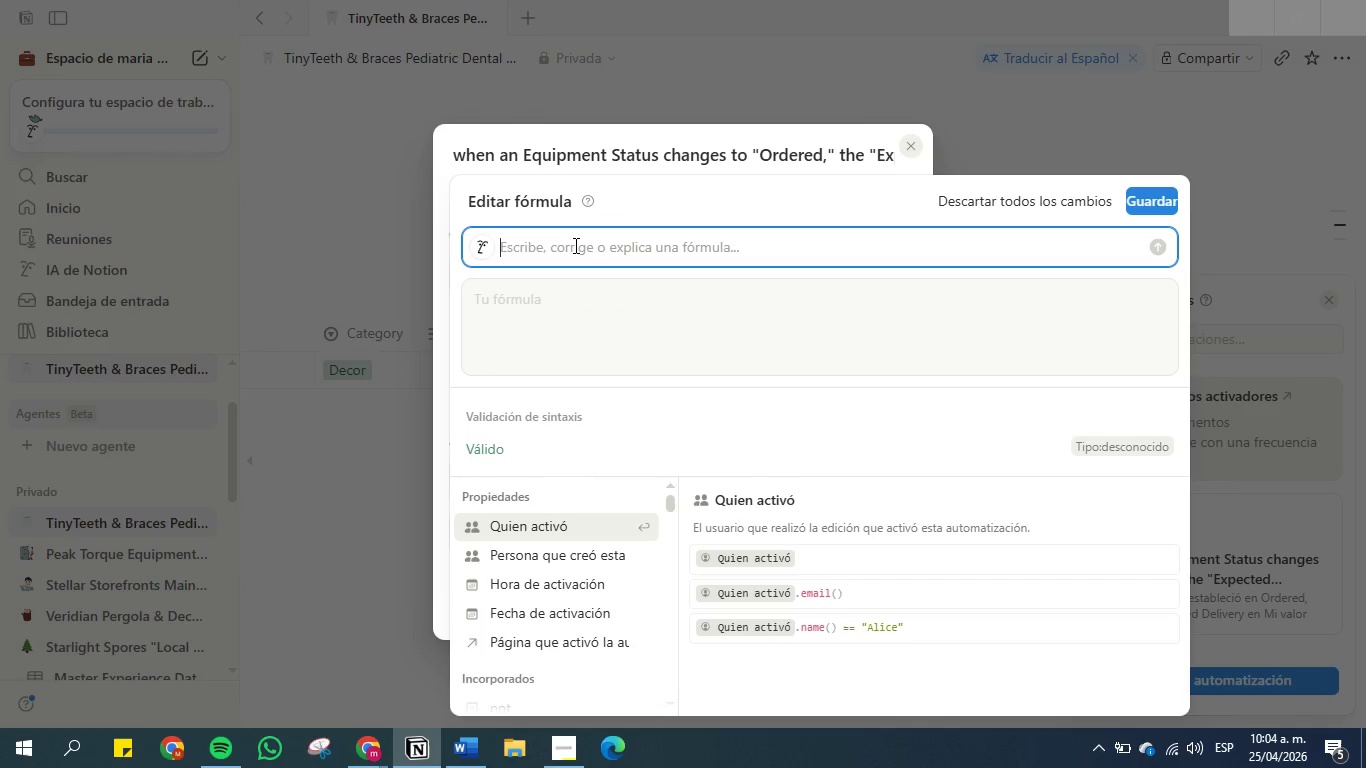 
key(Control+V)
 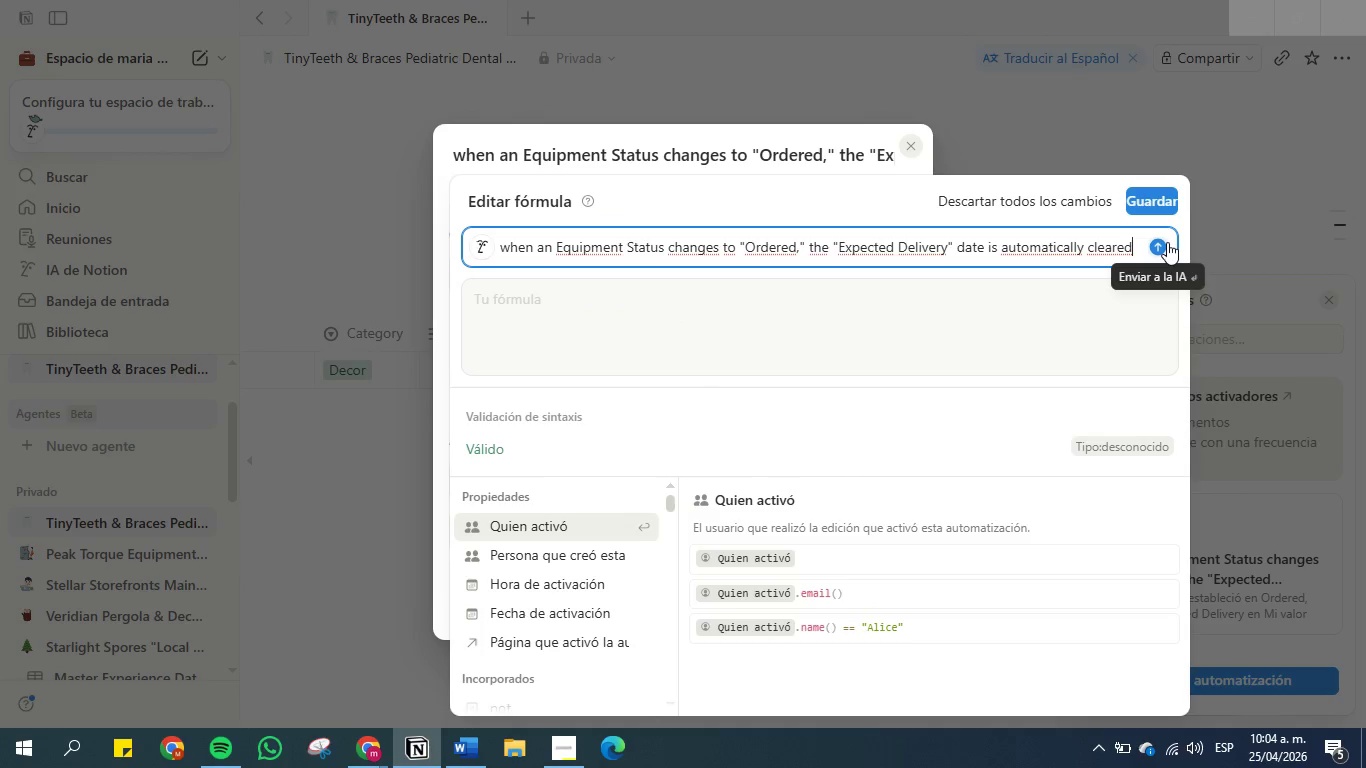 
wait(6.2)
 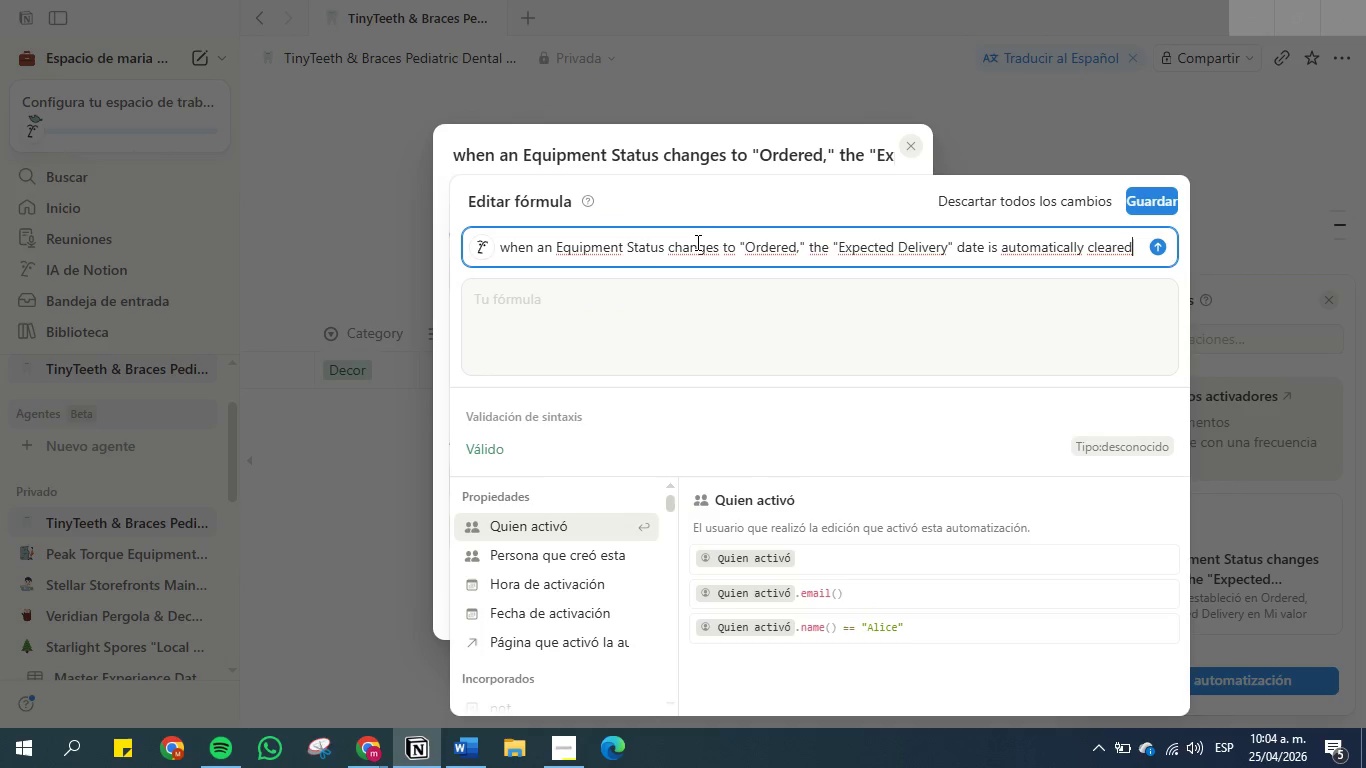 
left_click([1161, 242])
 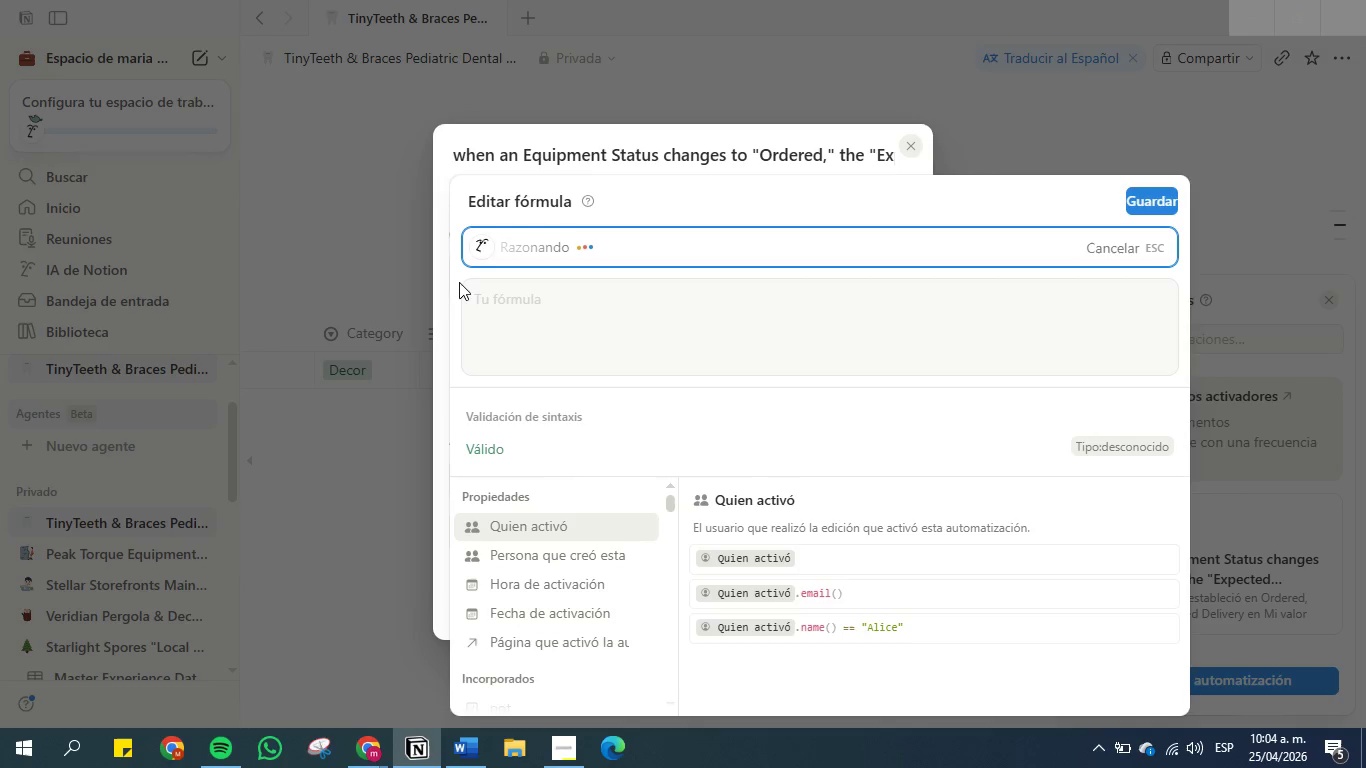 
wait(12.7)
 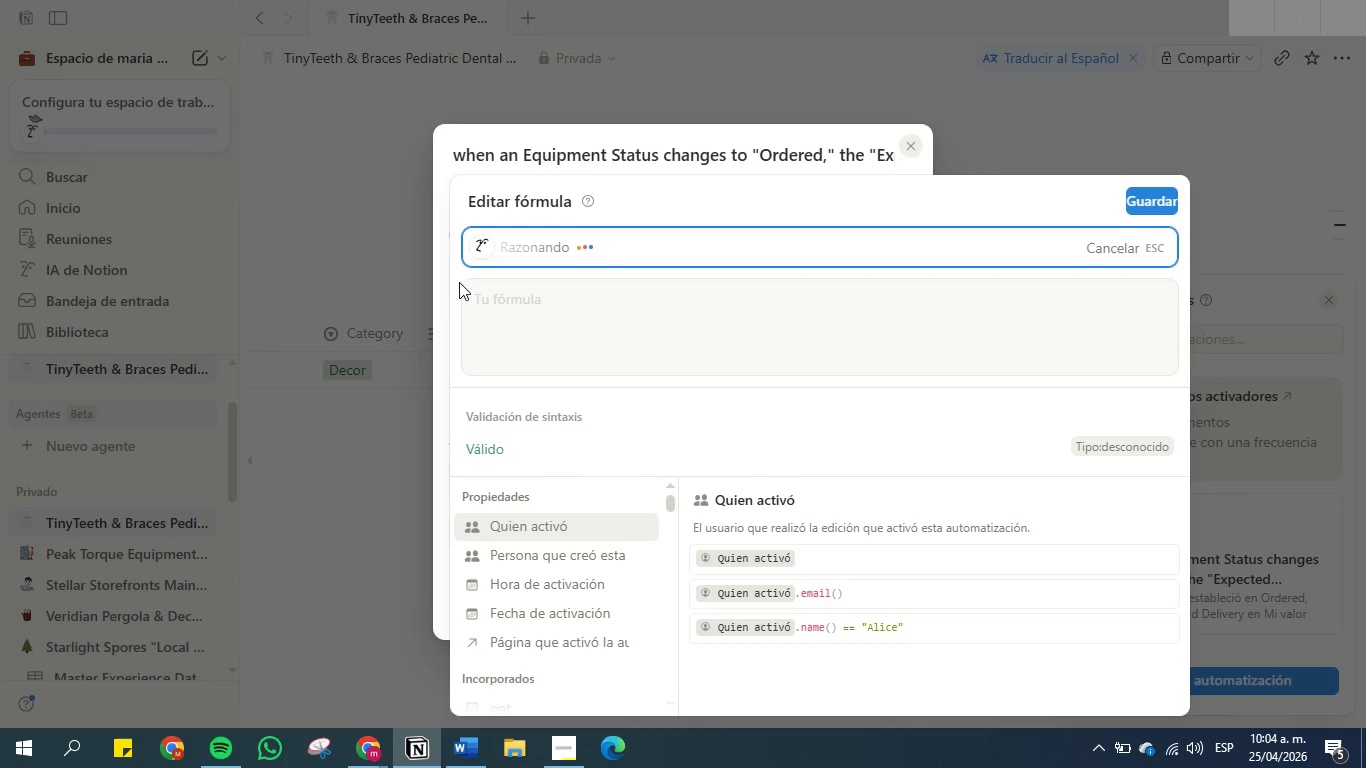 
left_click([1138, 123])
 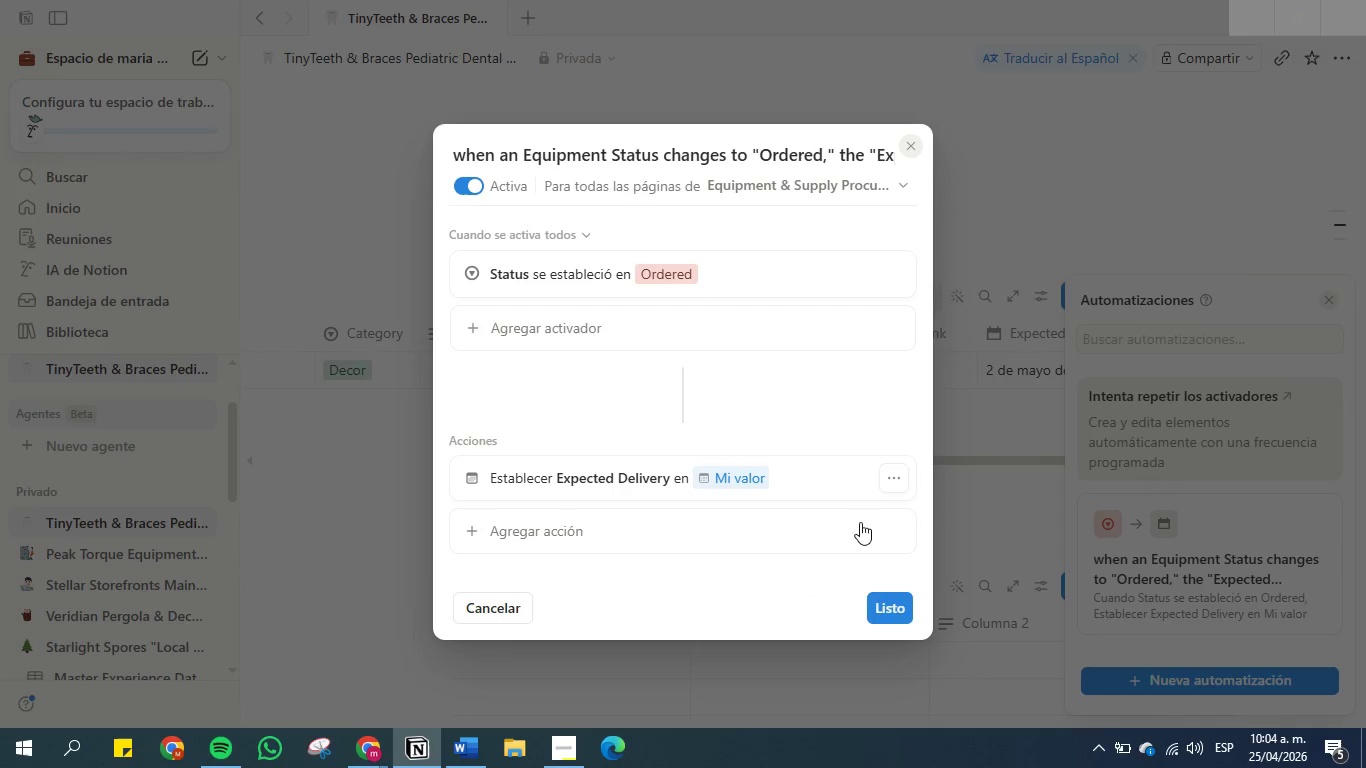 
left_click([872, 604])
 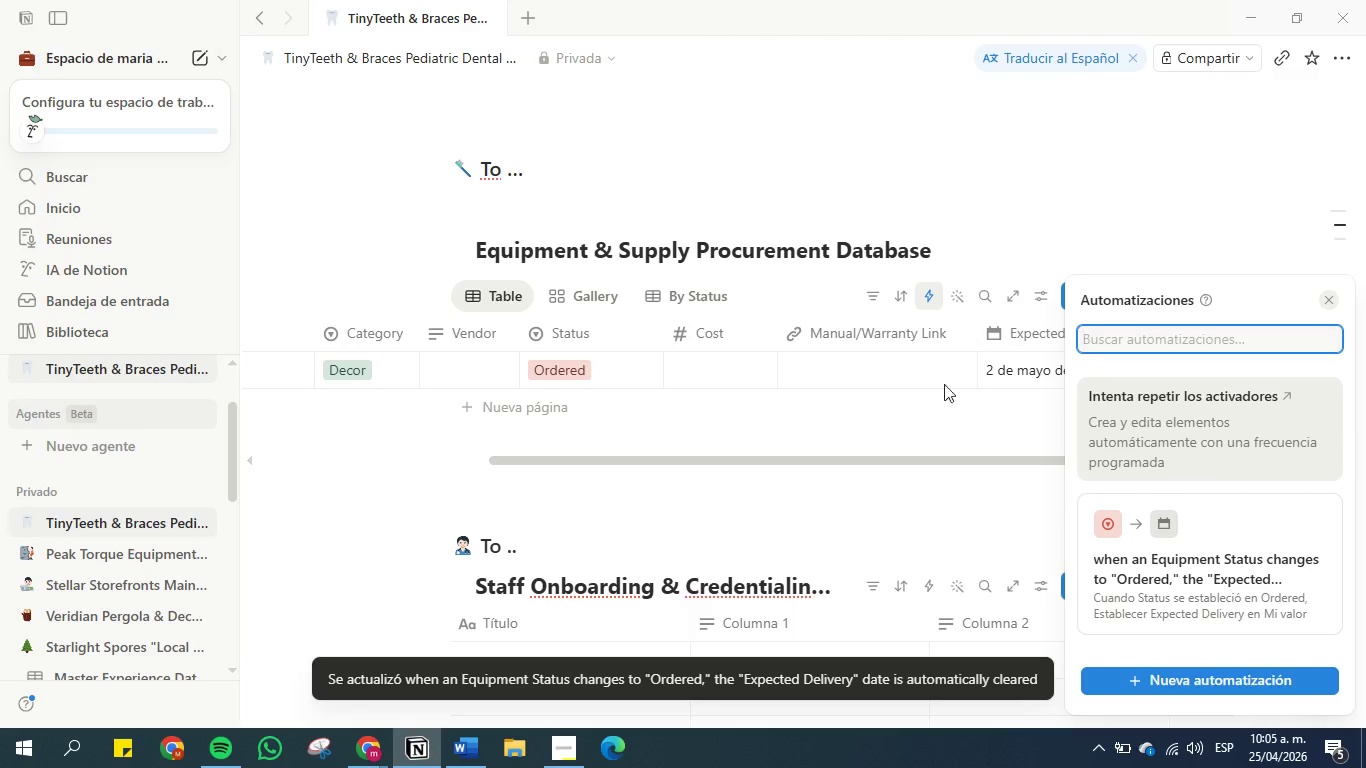 
left_click([916, 411])
 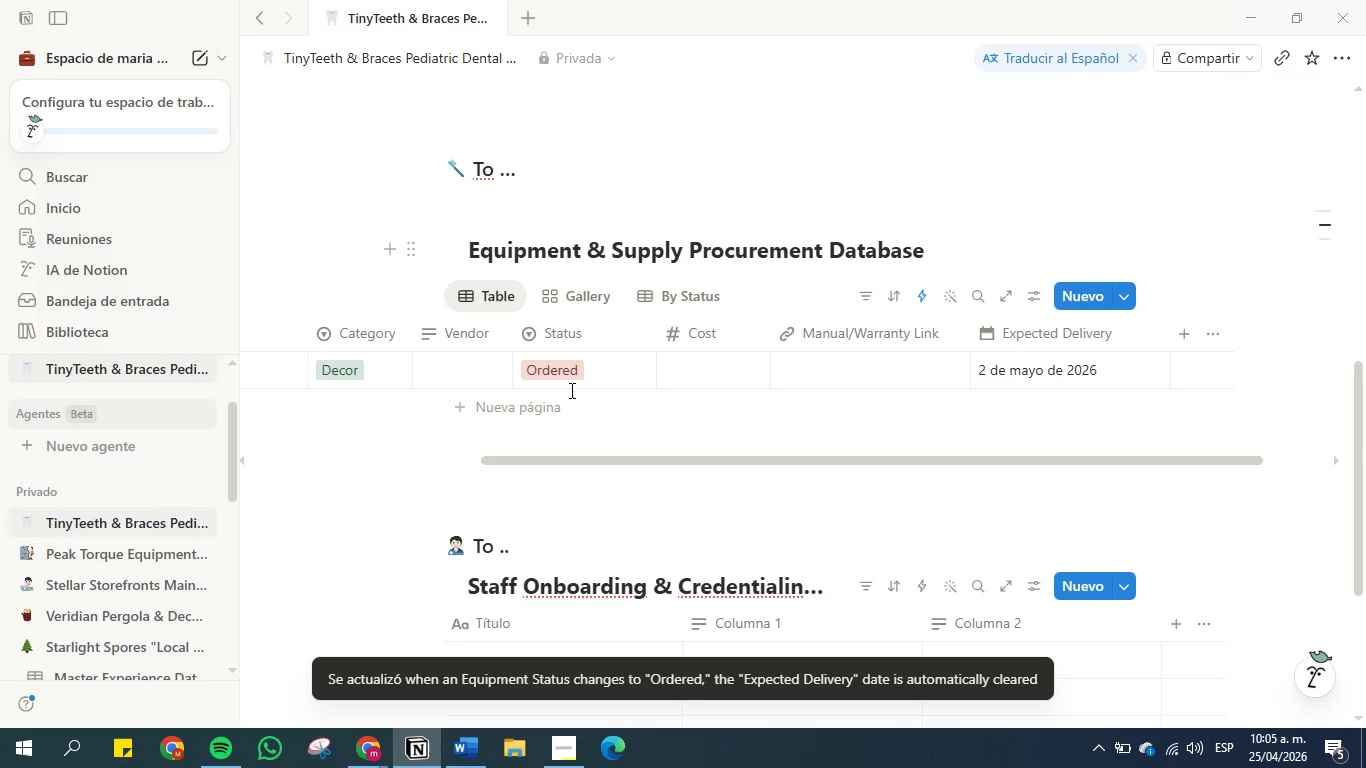 
left_click([563, 373])
 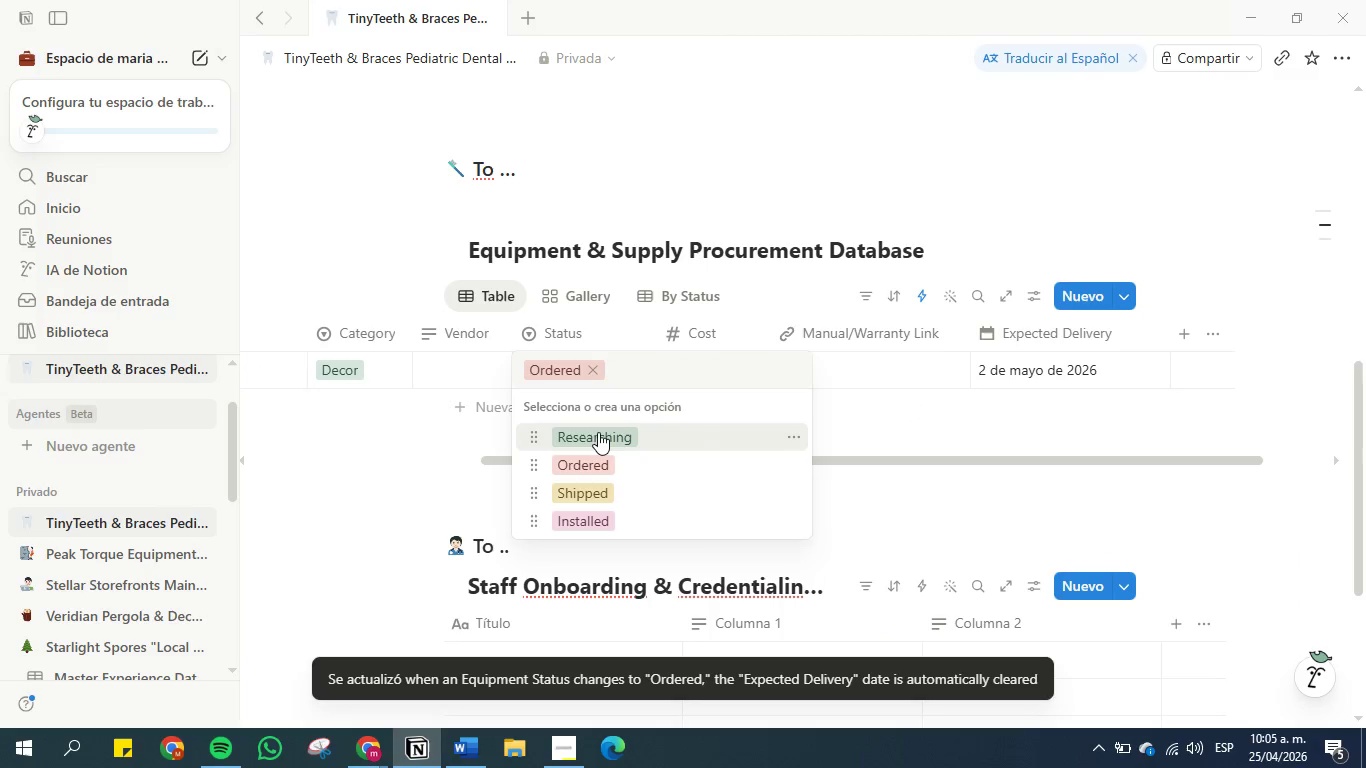 
left_click([598, 432])
 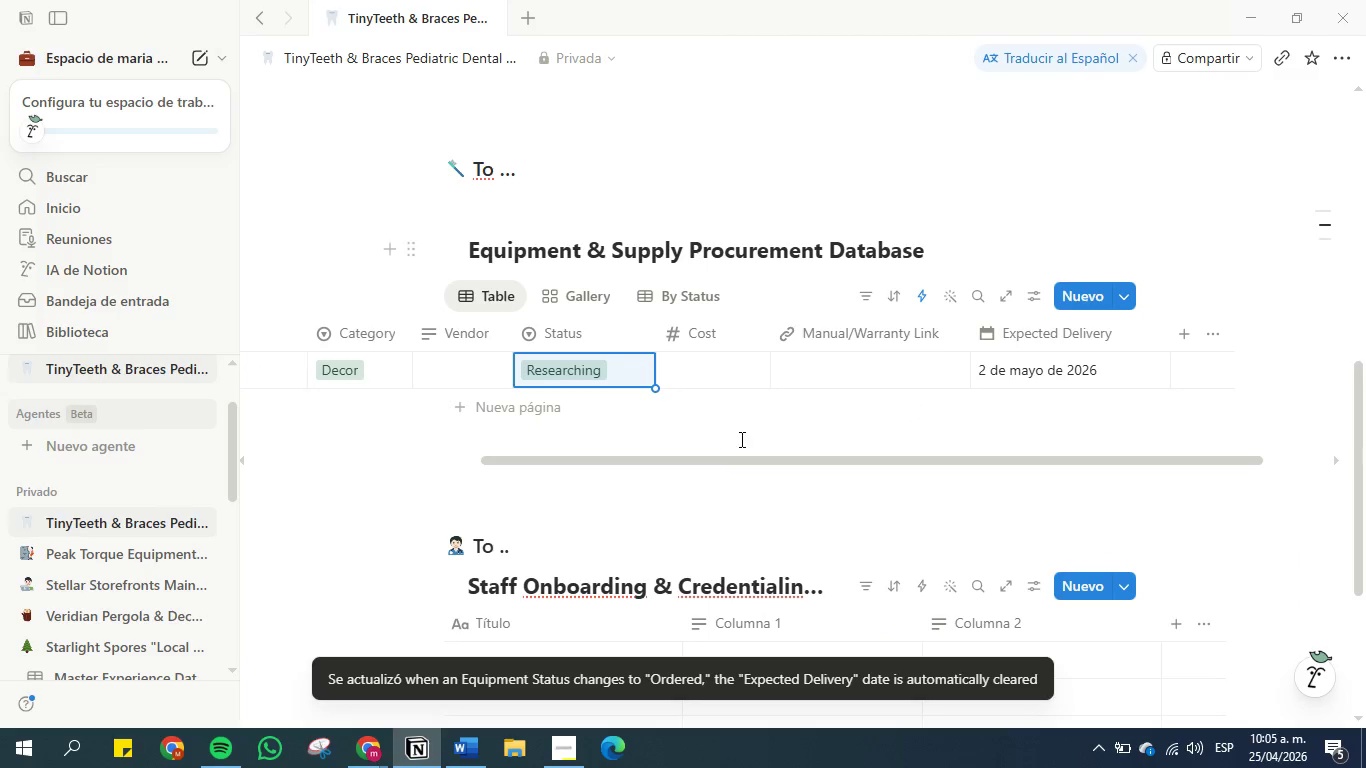 
left_click([740, 439])
 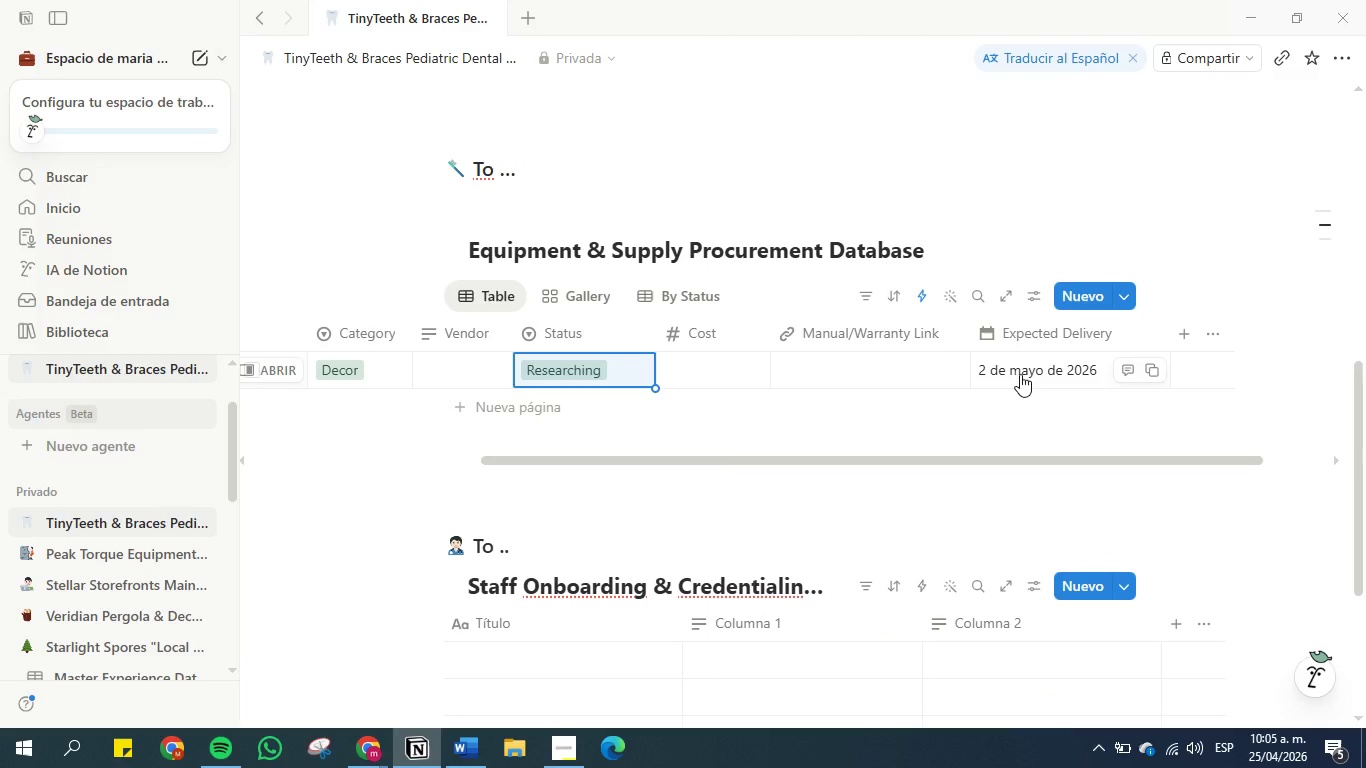 
left_click([1020, 374])
 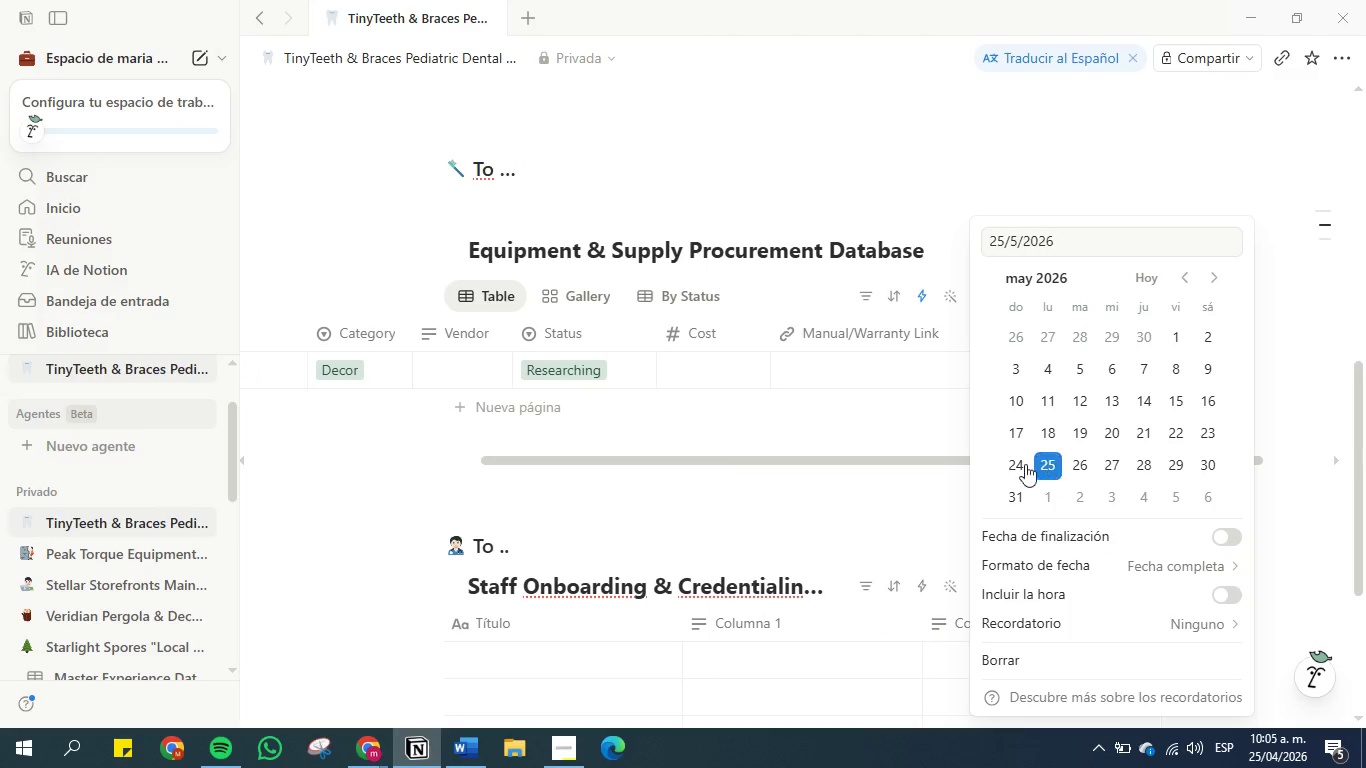 
double_click([936, 441])
 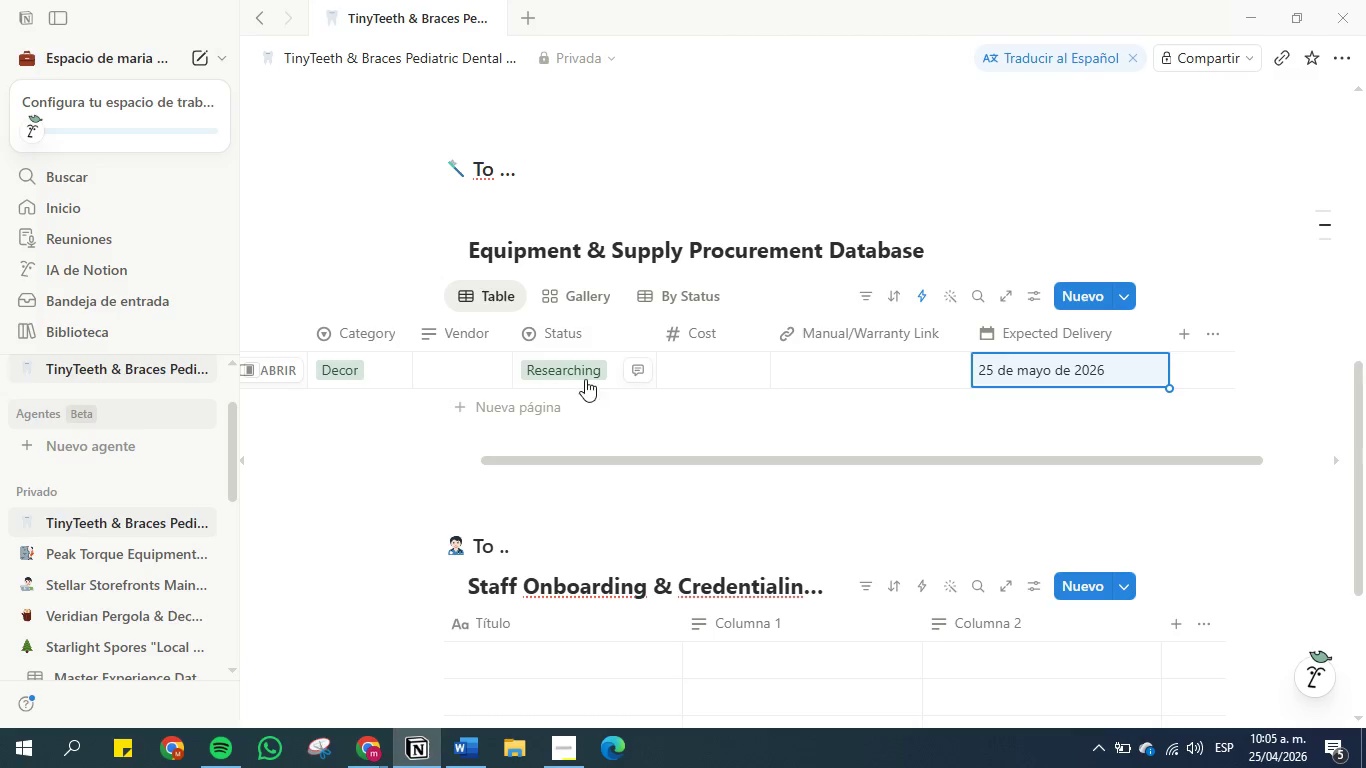 
left_click([582, 375])
 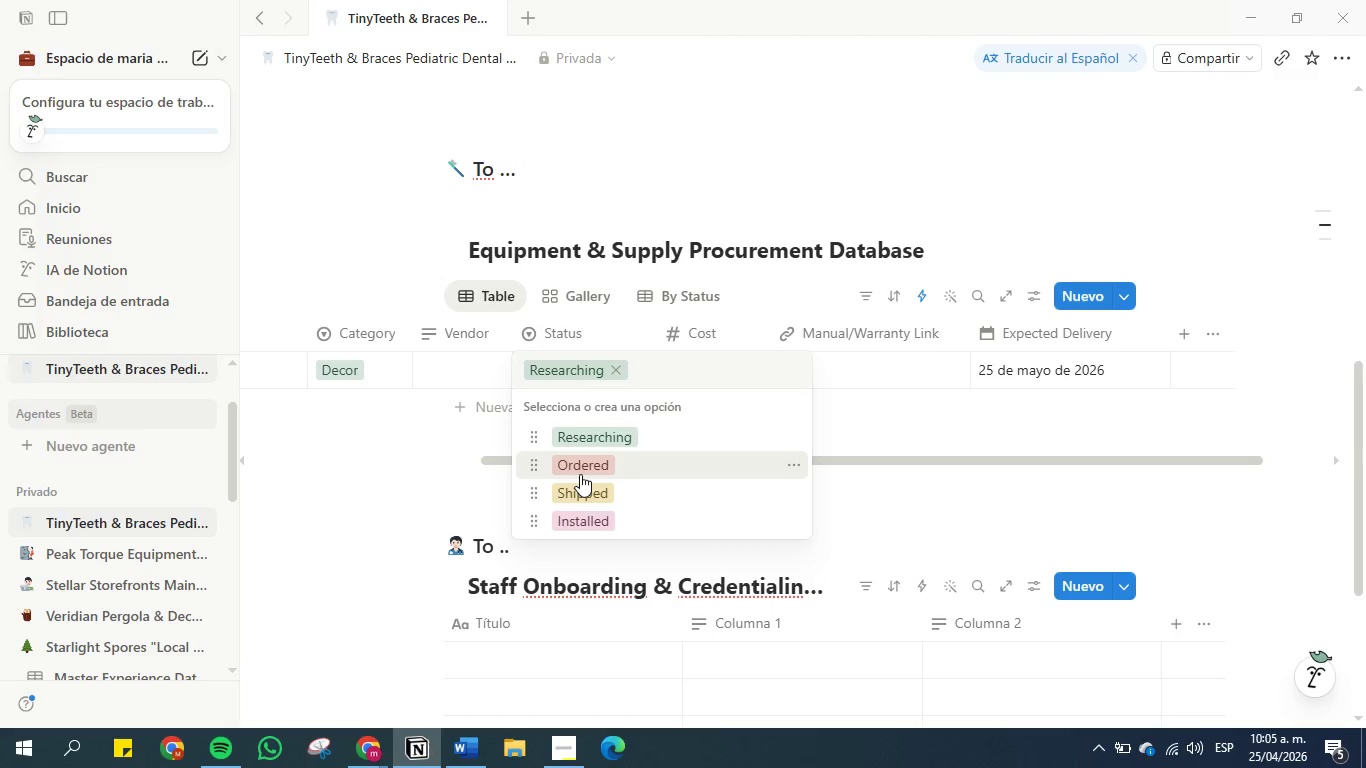 
left_click([580, 467])
 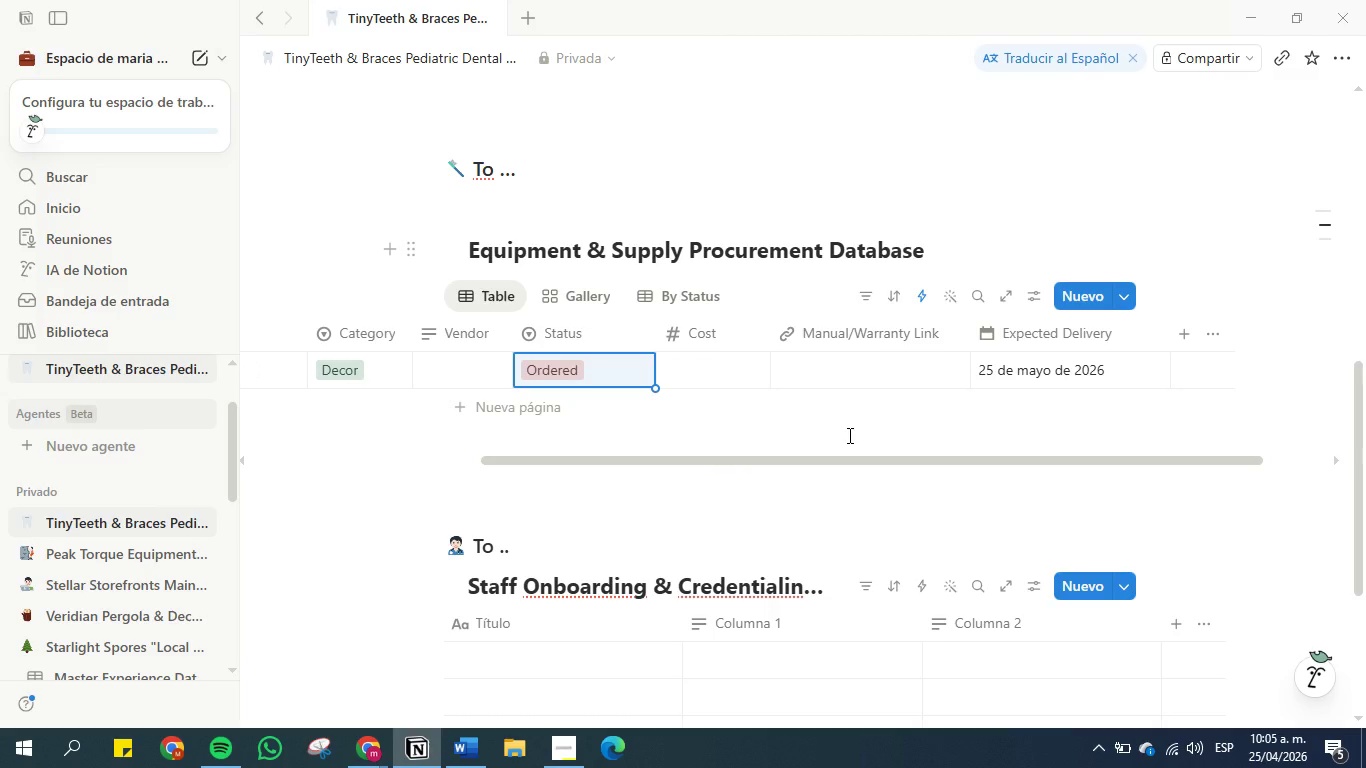 
wait(5.11)
 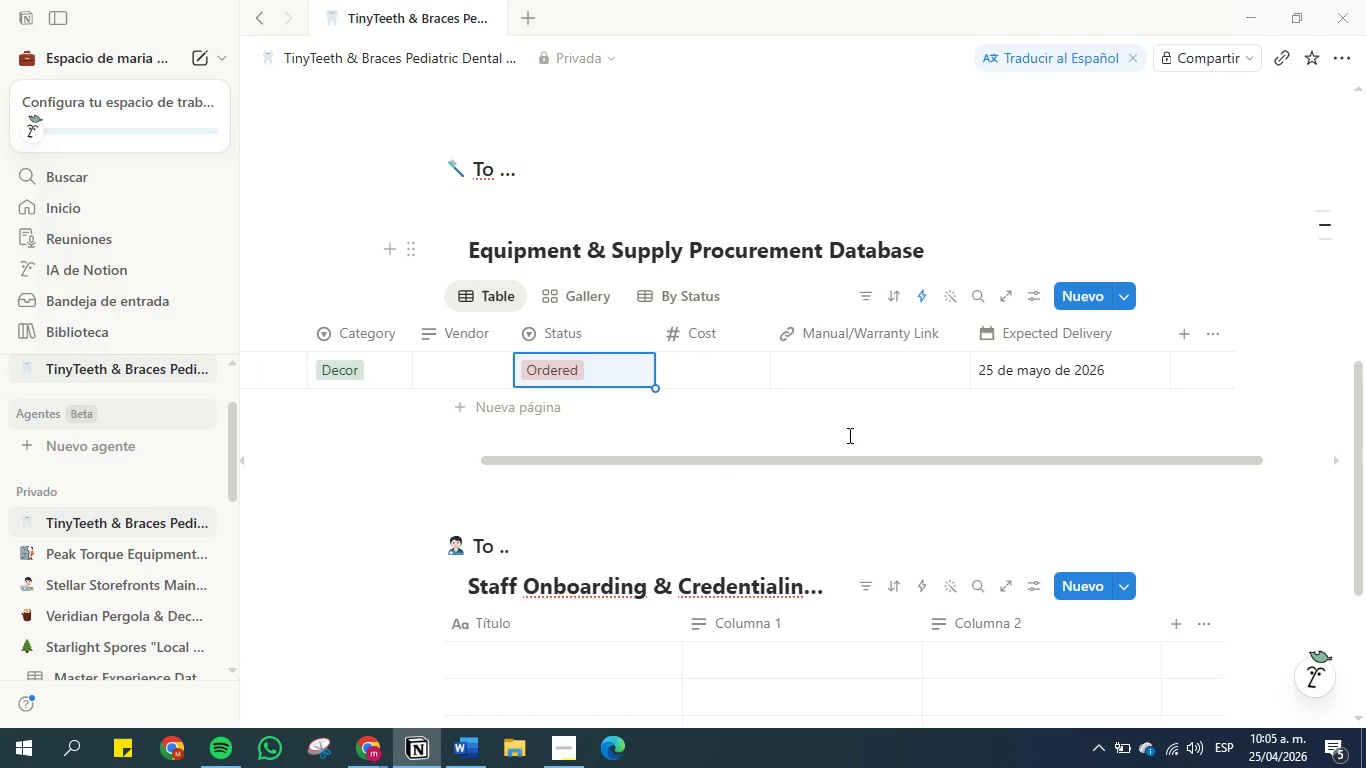 
left_click([848, 435])
 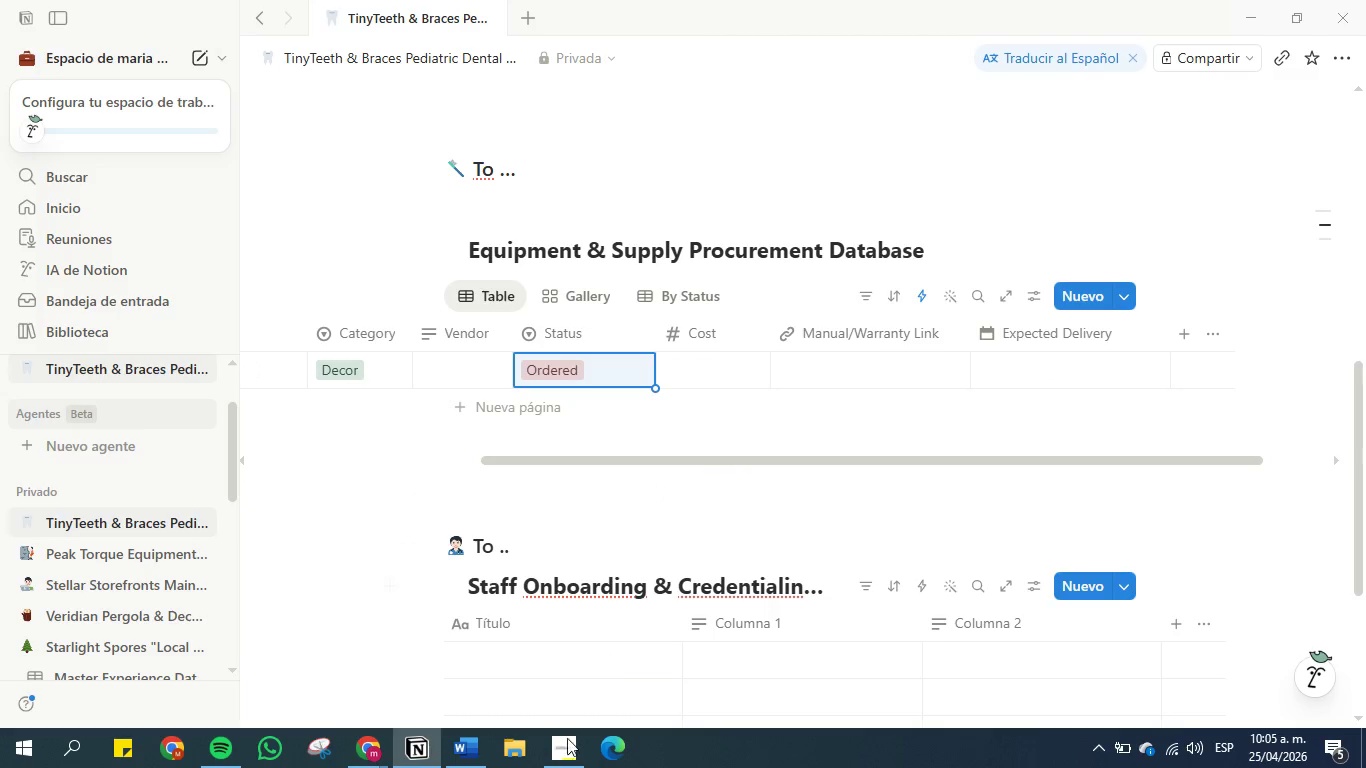 
left_click([458, 754])
 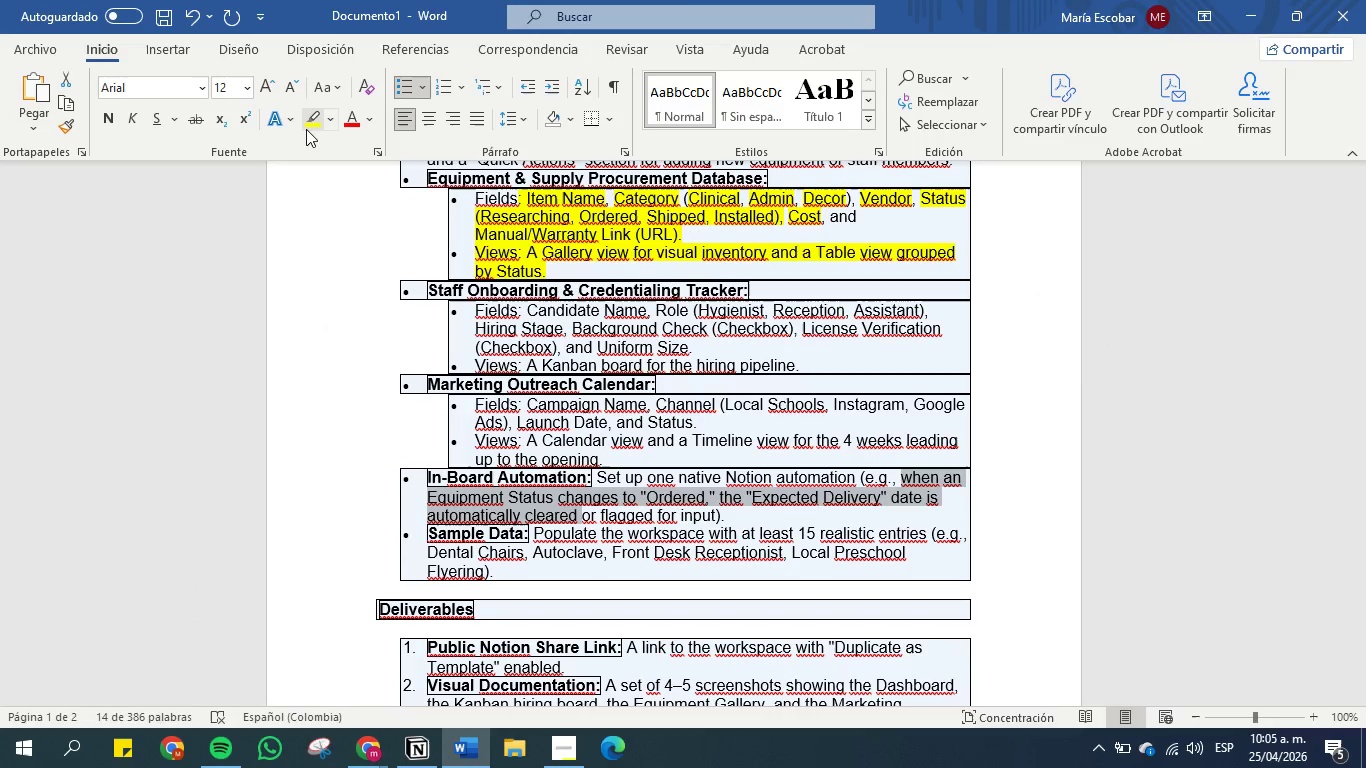 
left_click([306, 123])
 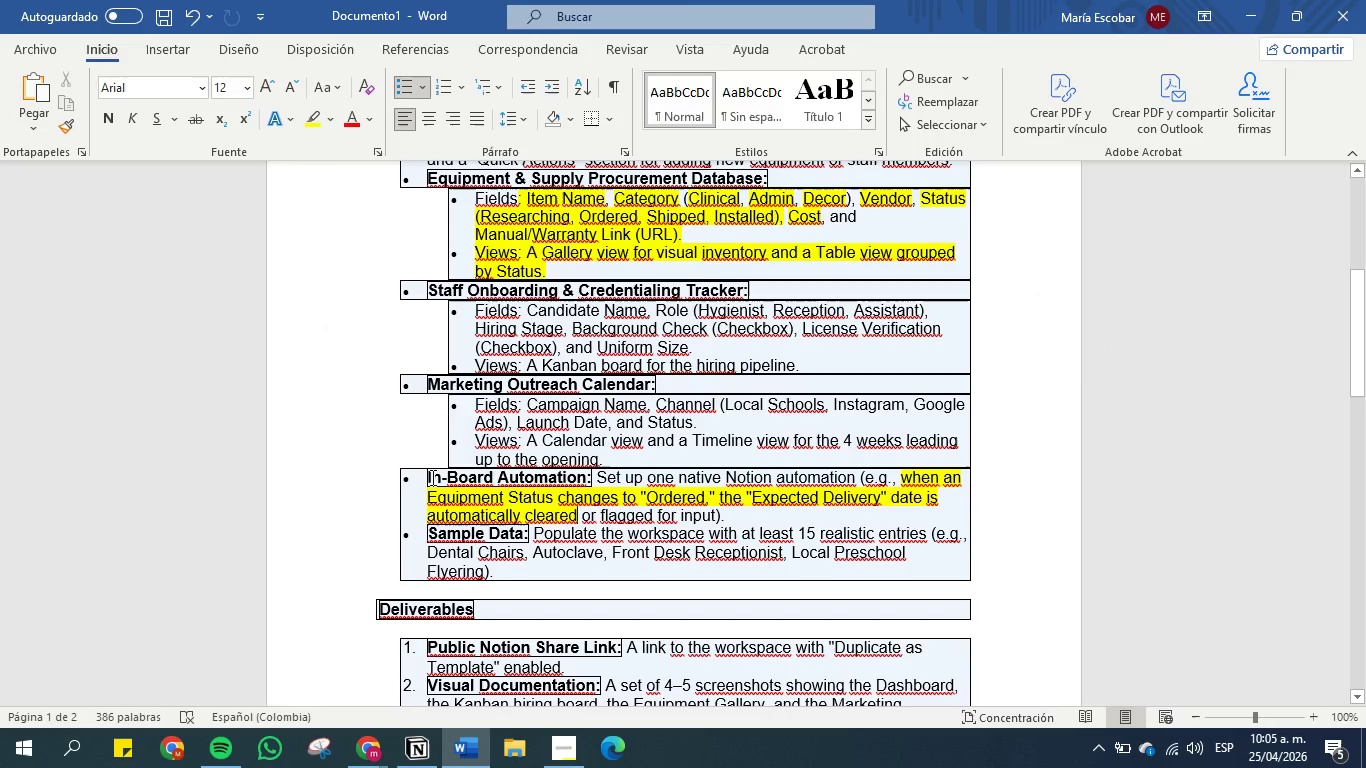 
left_click_drag(start_coordinate=[422, 476], to_coordinate=[911, 483])
 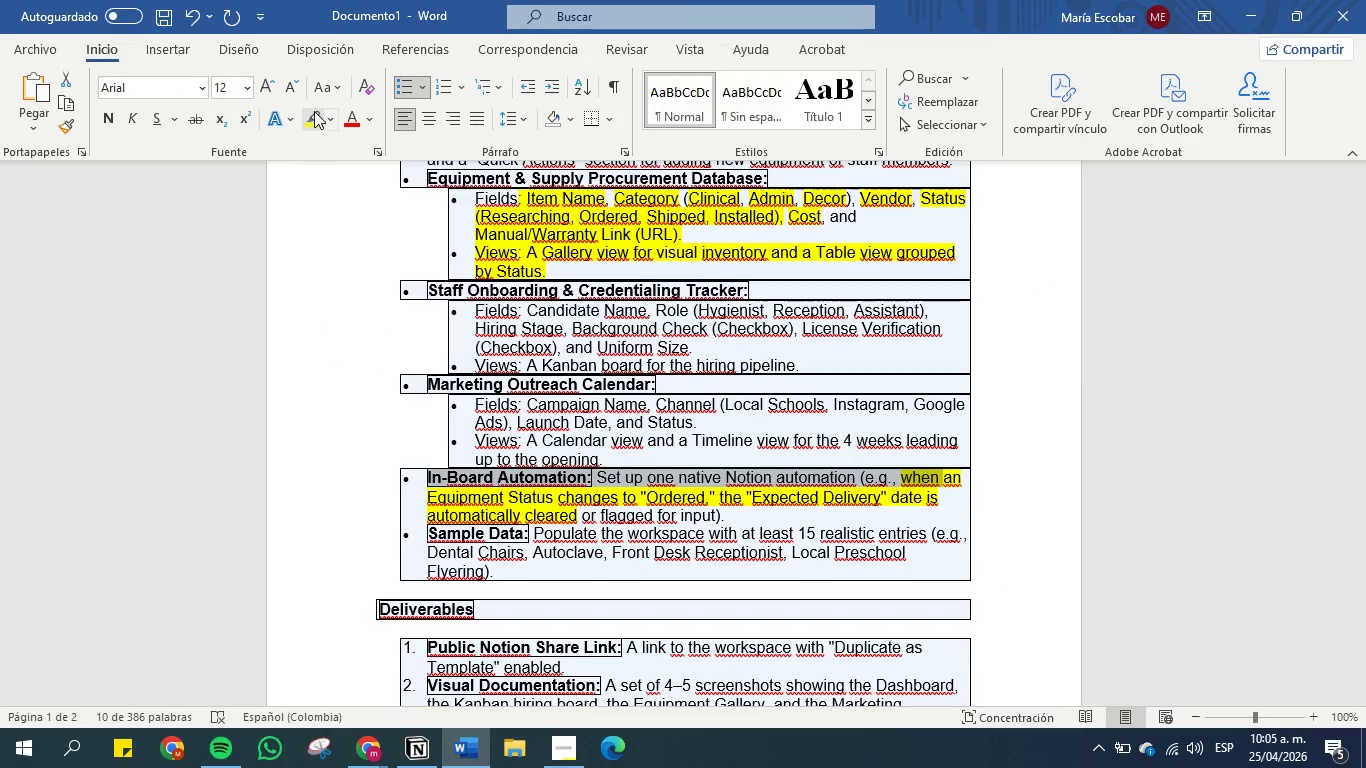 
left_click([314, 111])
 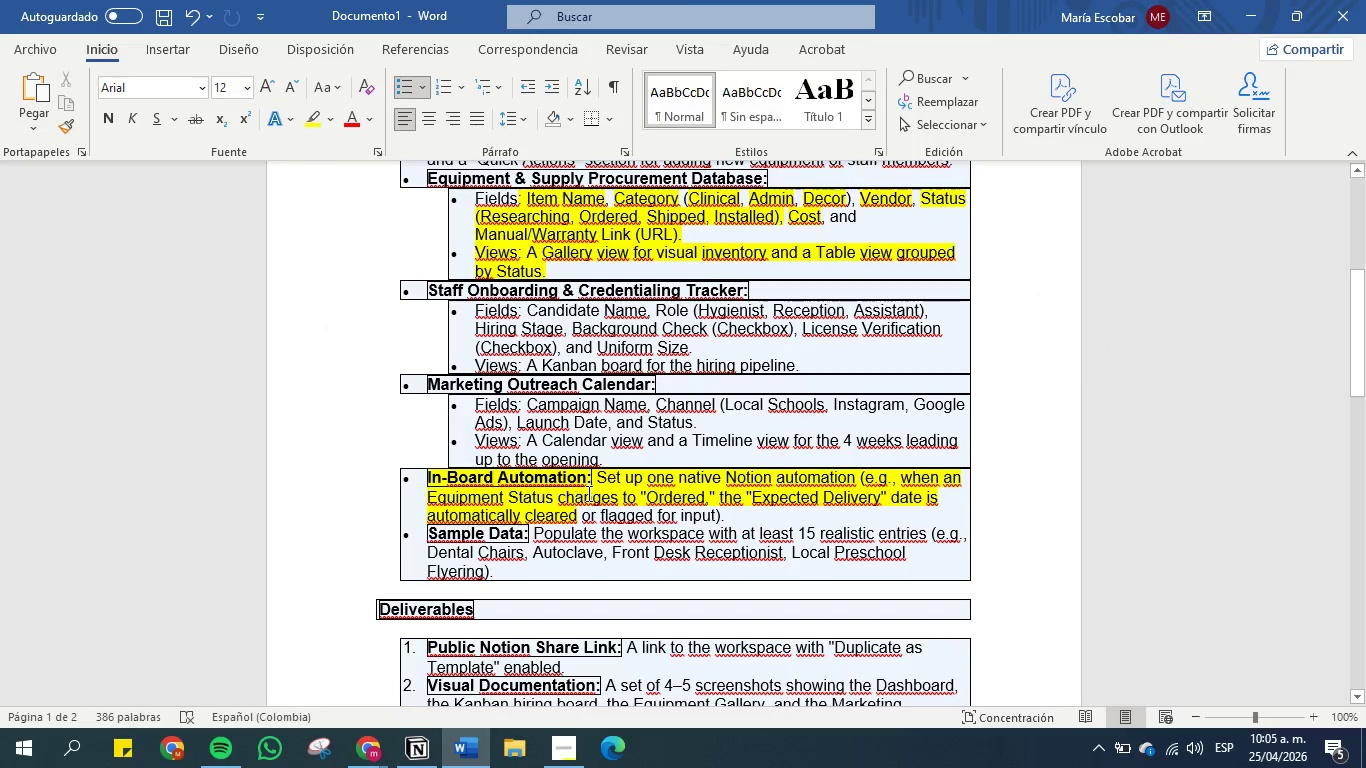 
left_click([625, 497])
 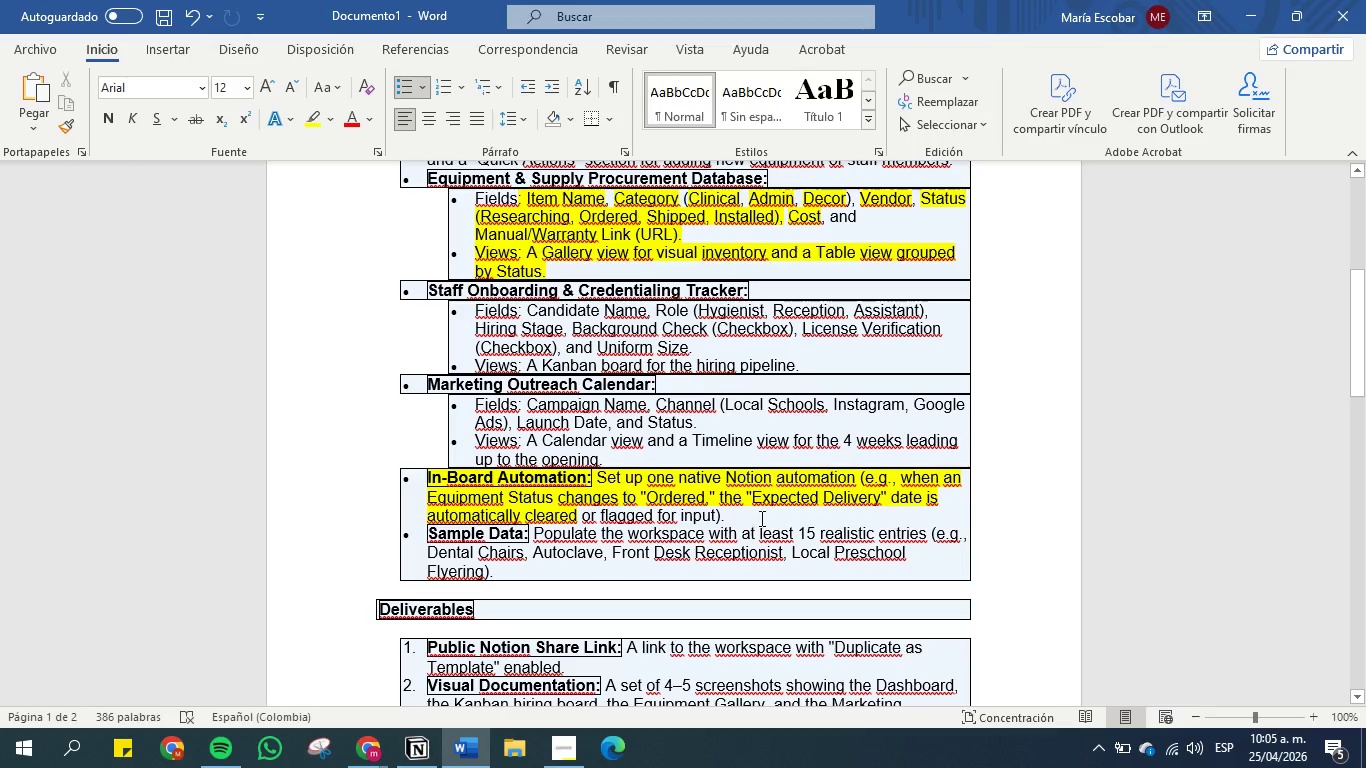 
left_click([763, 512])
 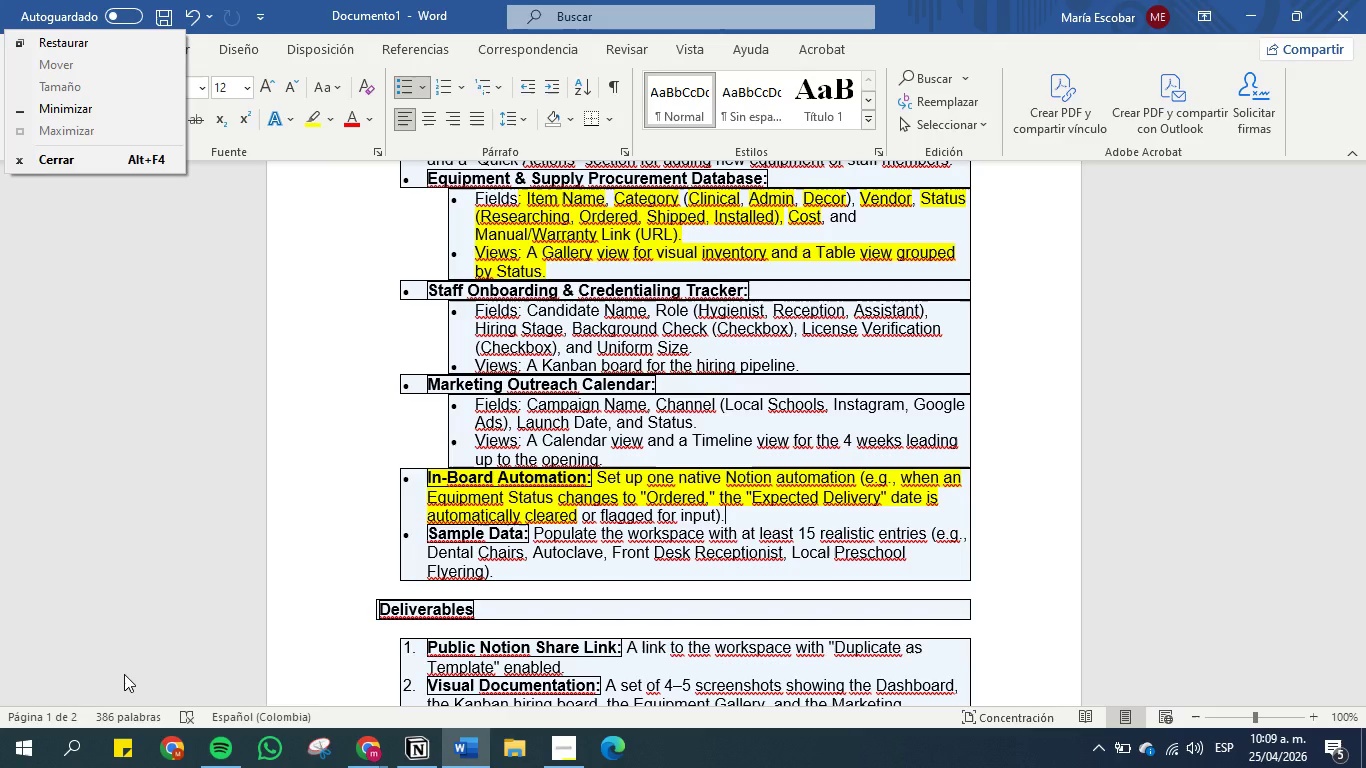 
wait(245.56)
 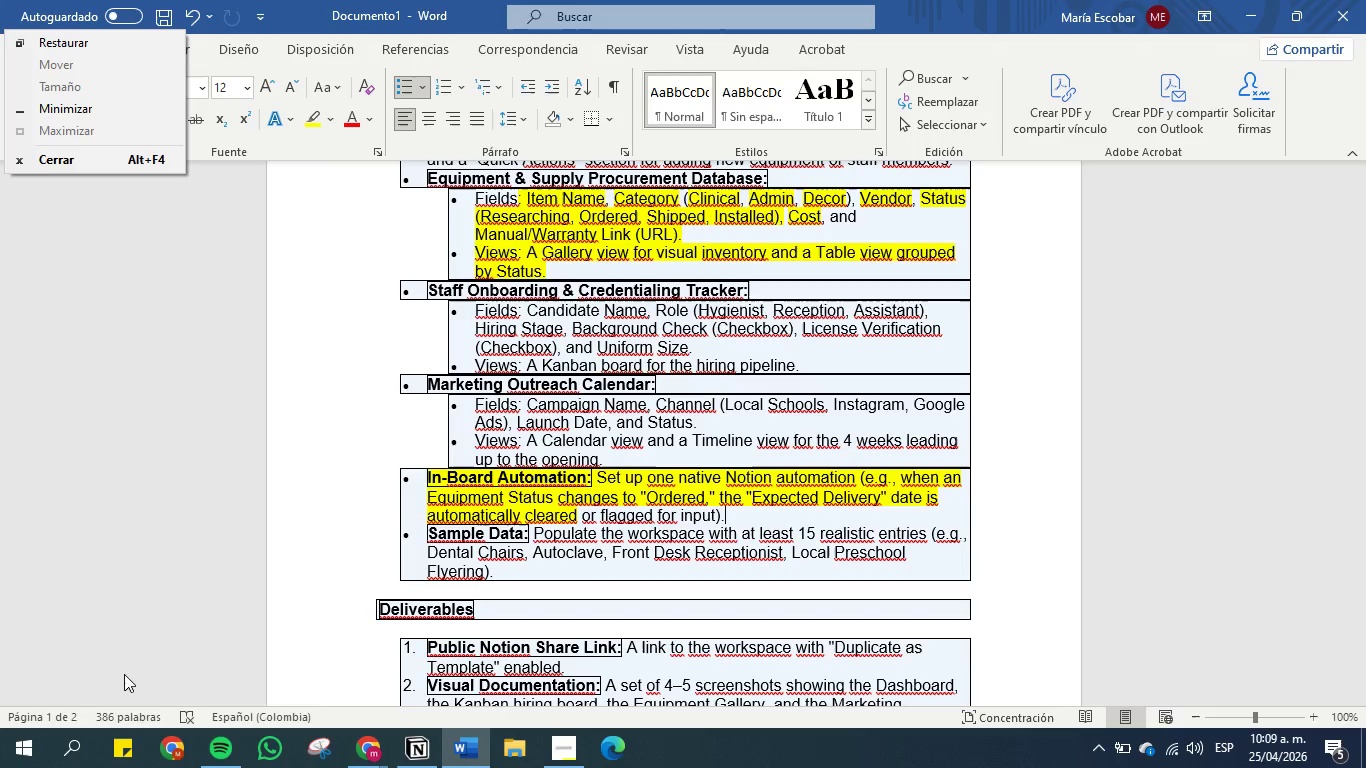 
left_click([356, 239])
 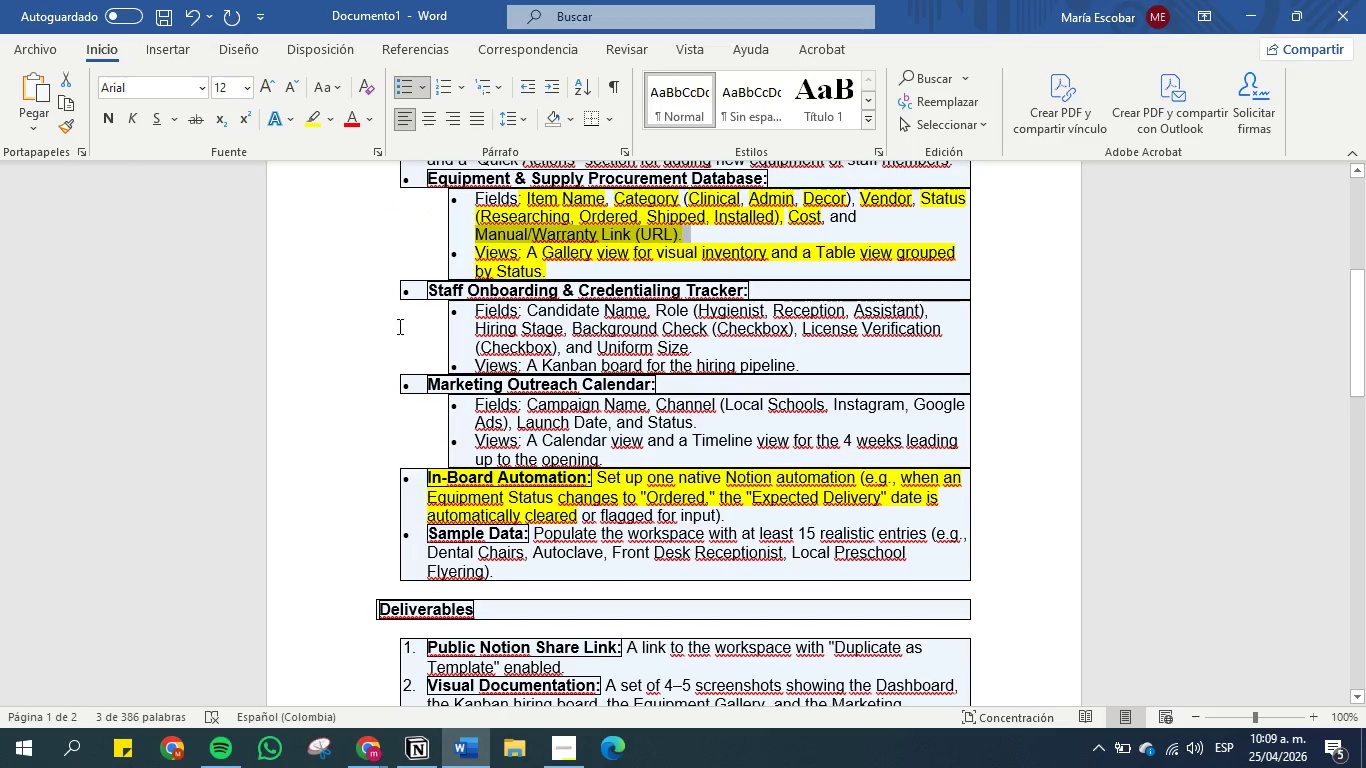 
left_click([383, 326])
 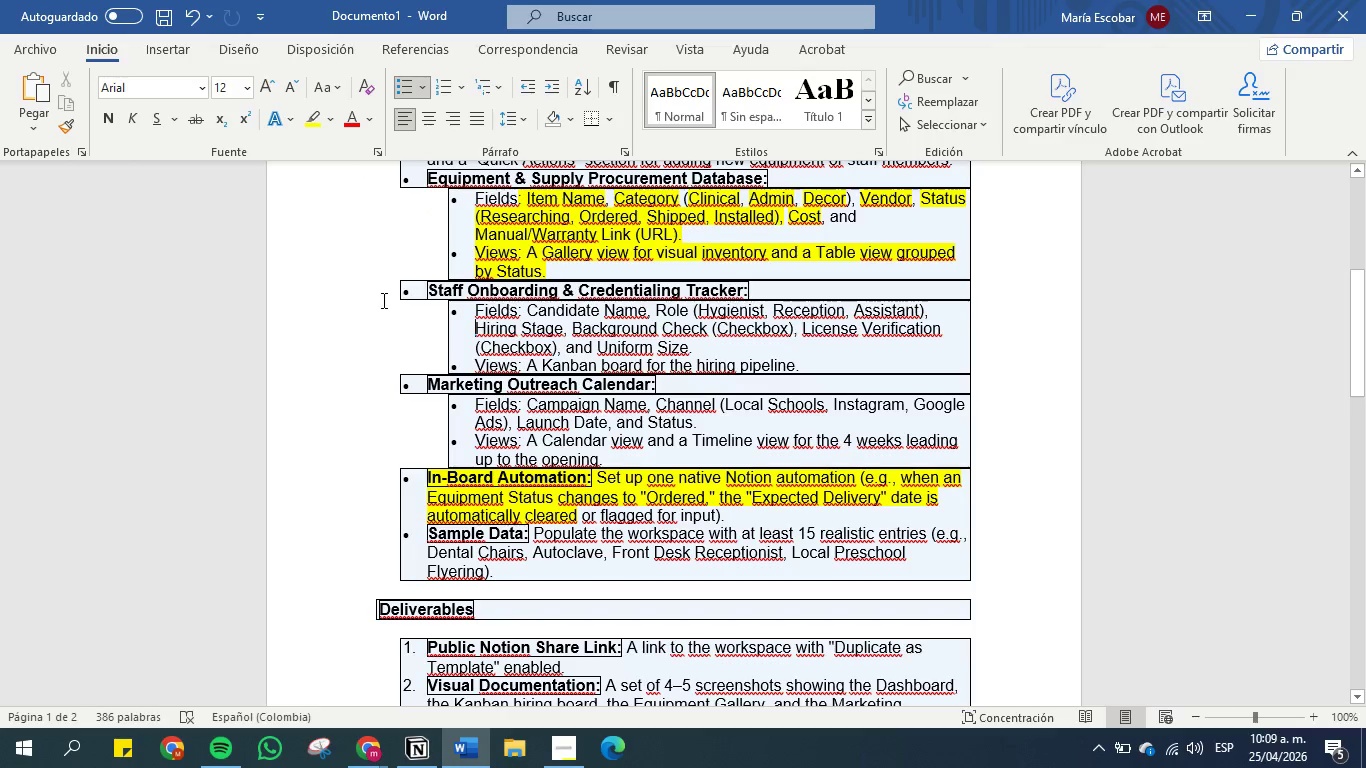 
left_click([411, 292])
 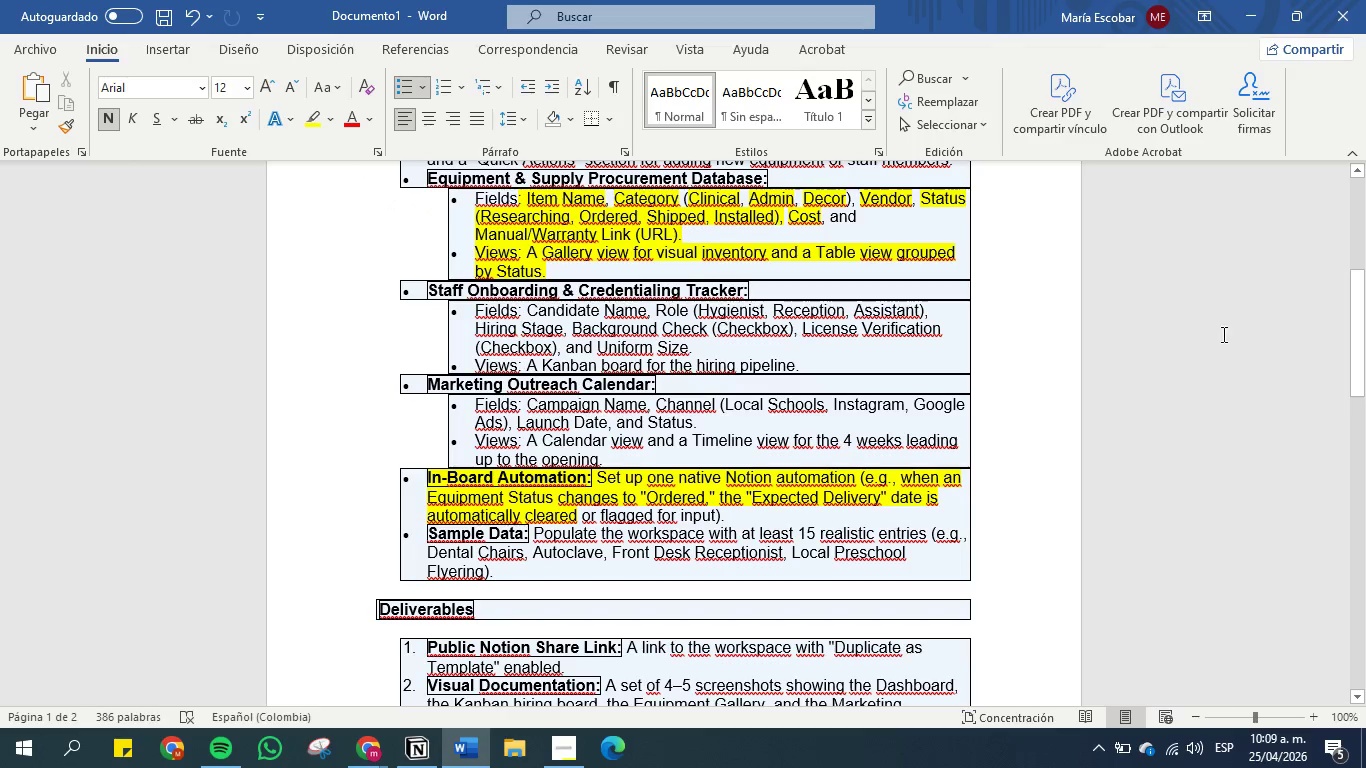 
left_click([1149, 344])
 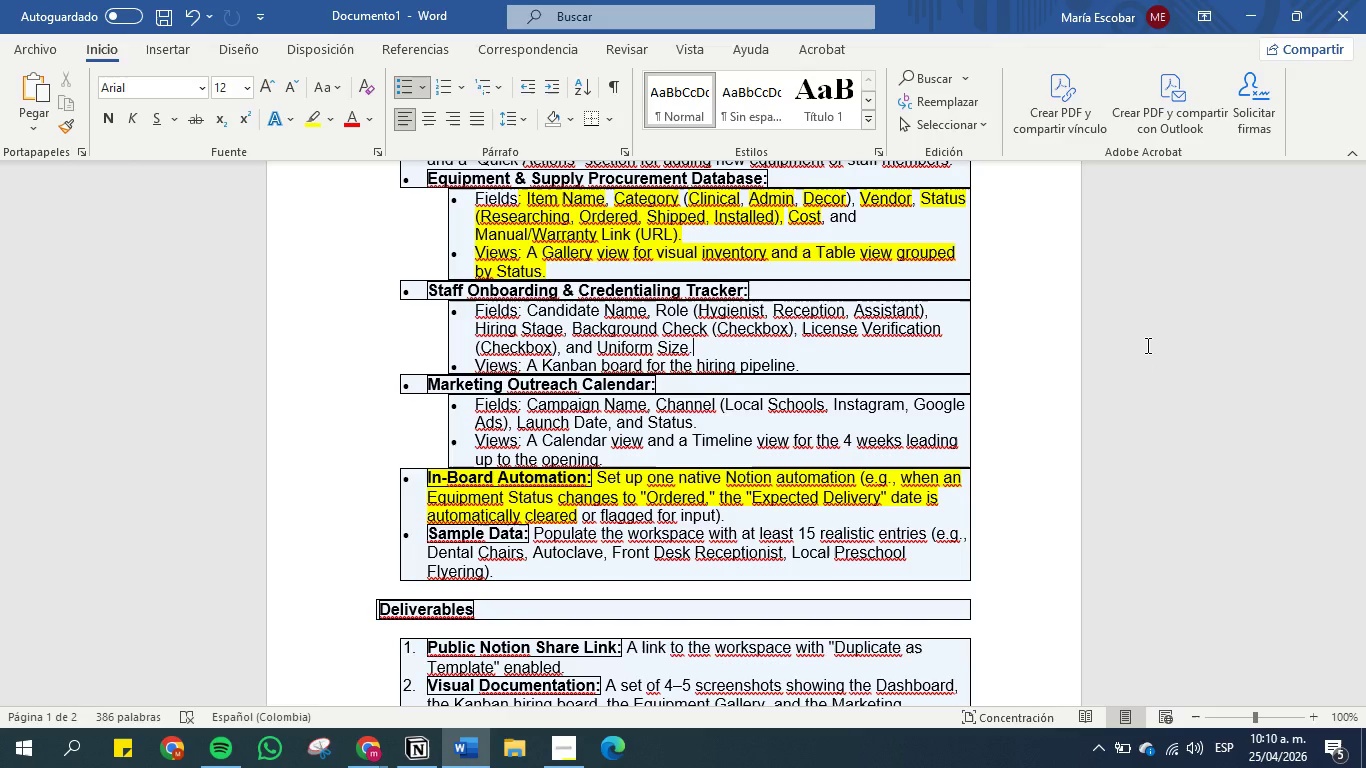 
wait(52.09)
 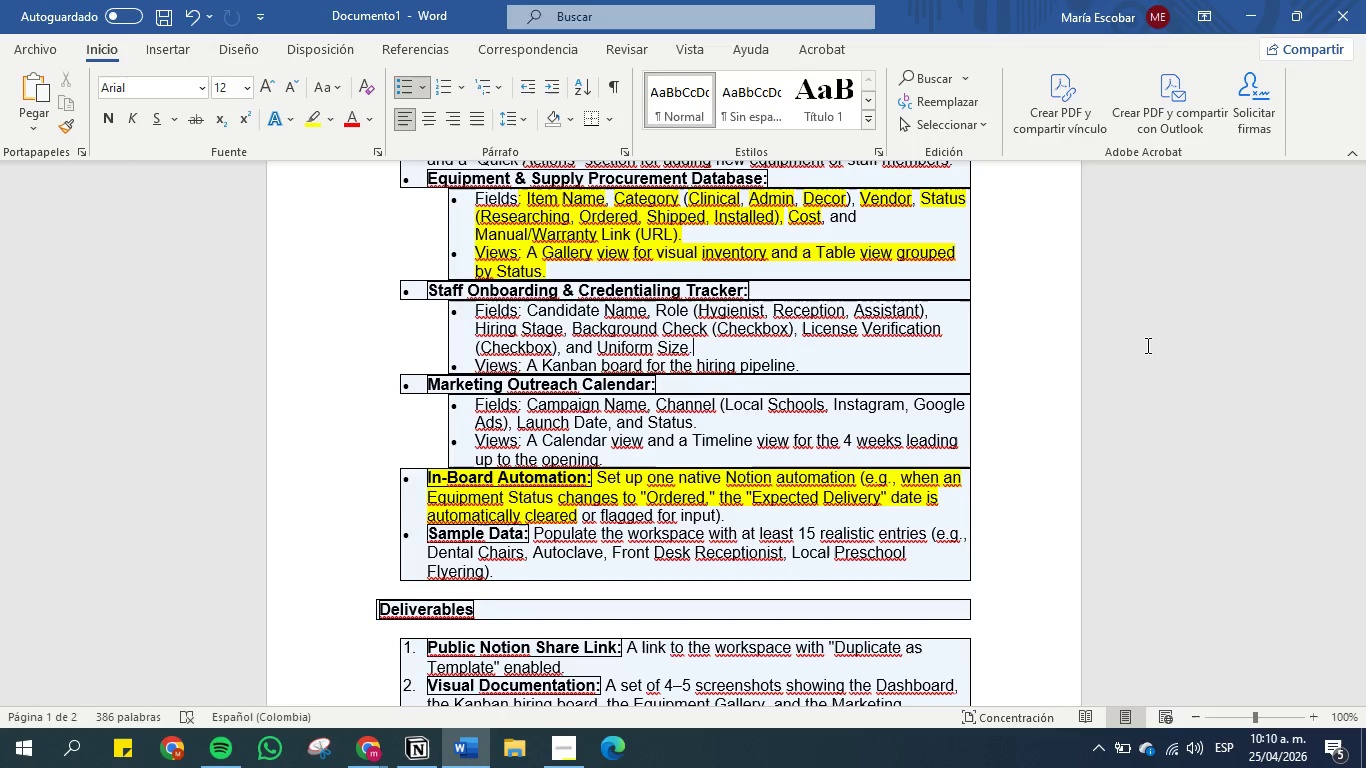 
left_click([647, 321])
 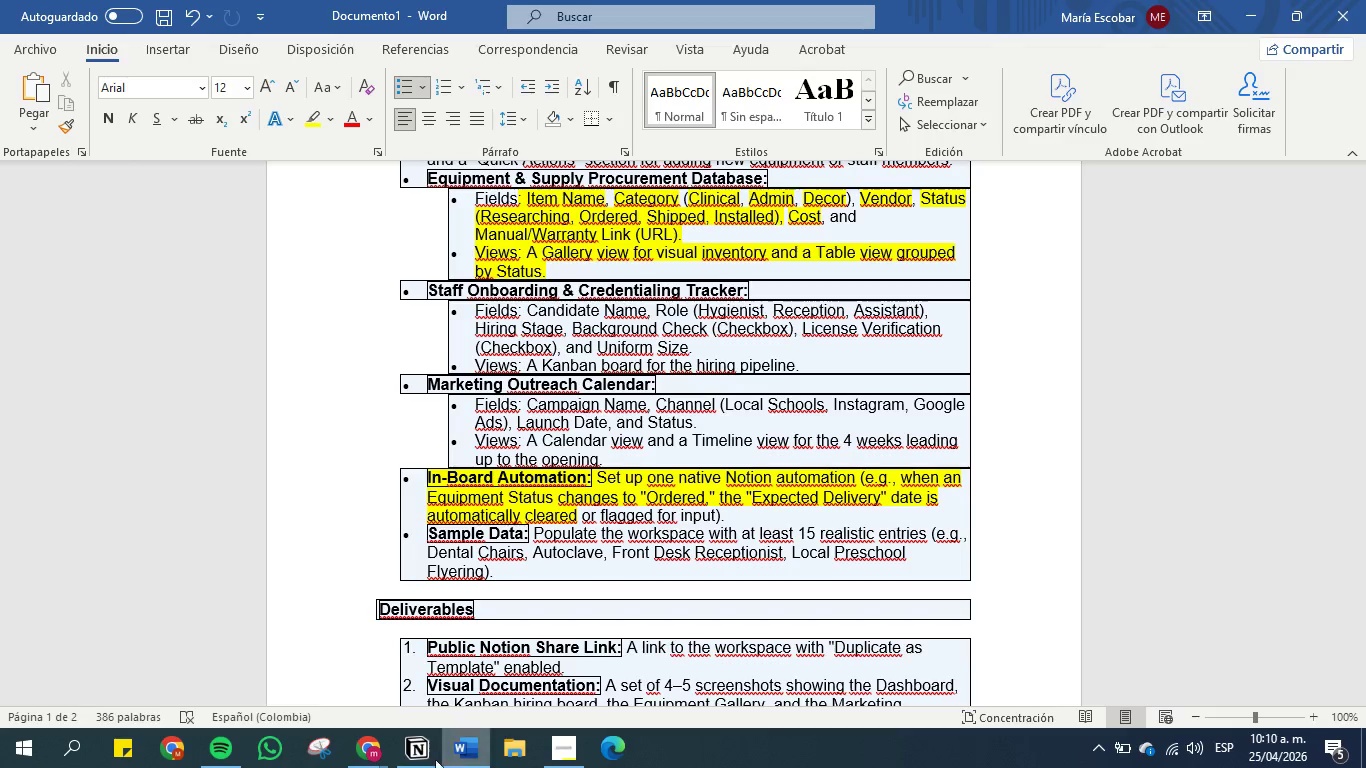 
left_click([428, 762])
 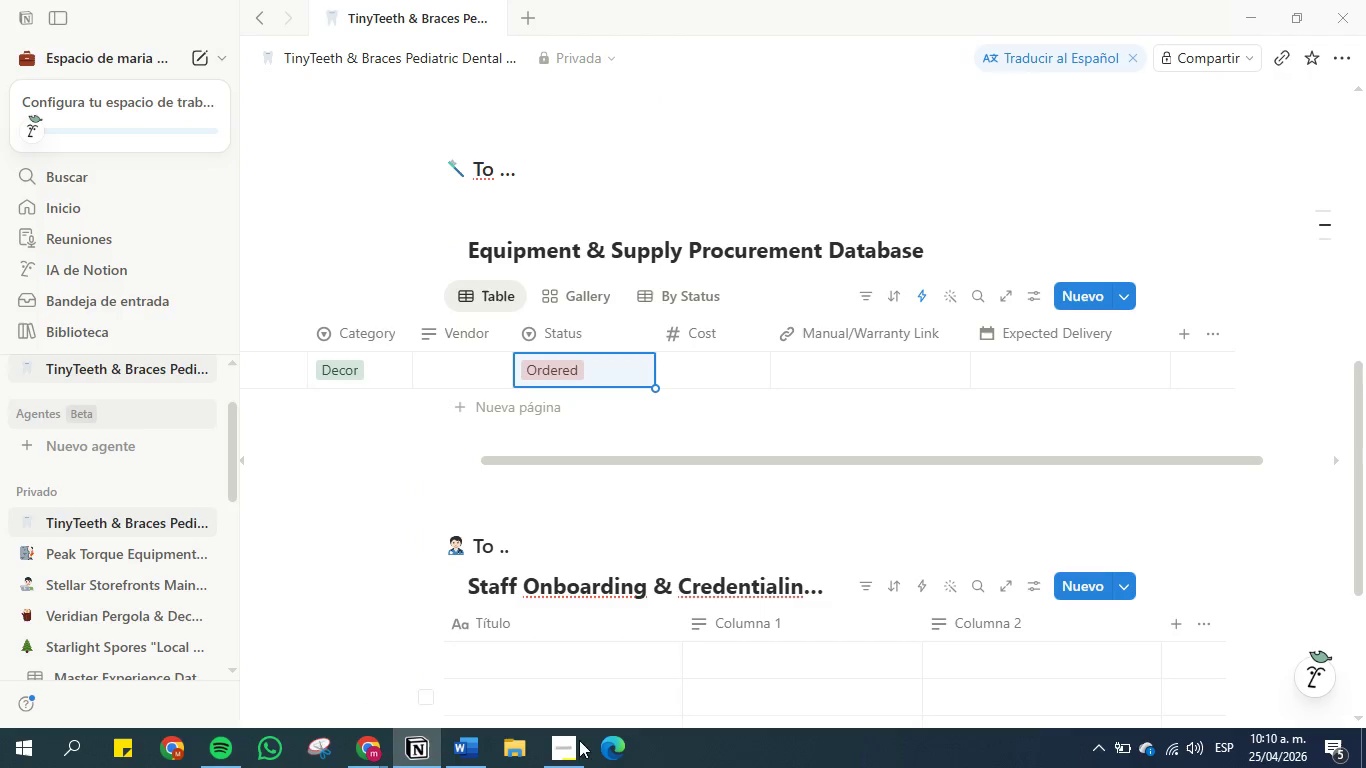 
left_click([562, 751])